 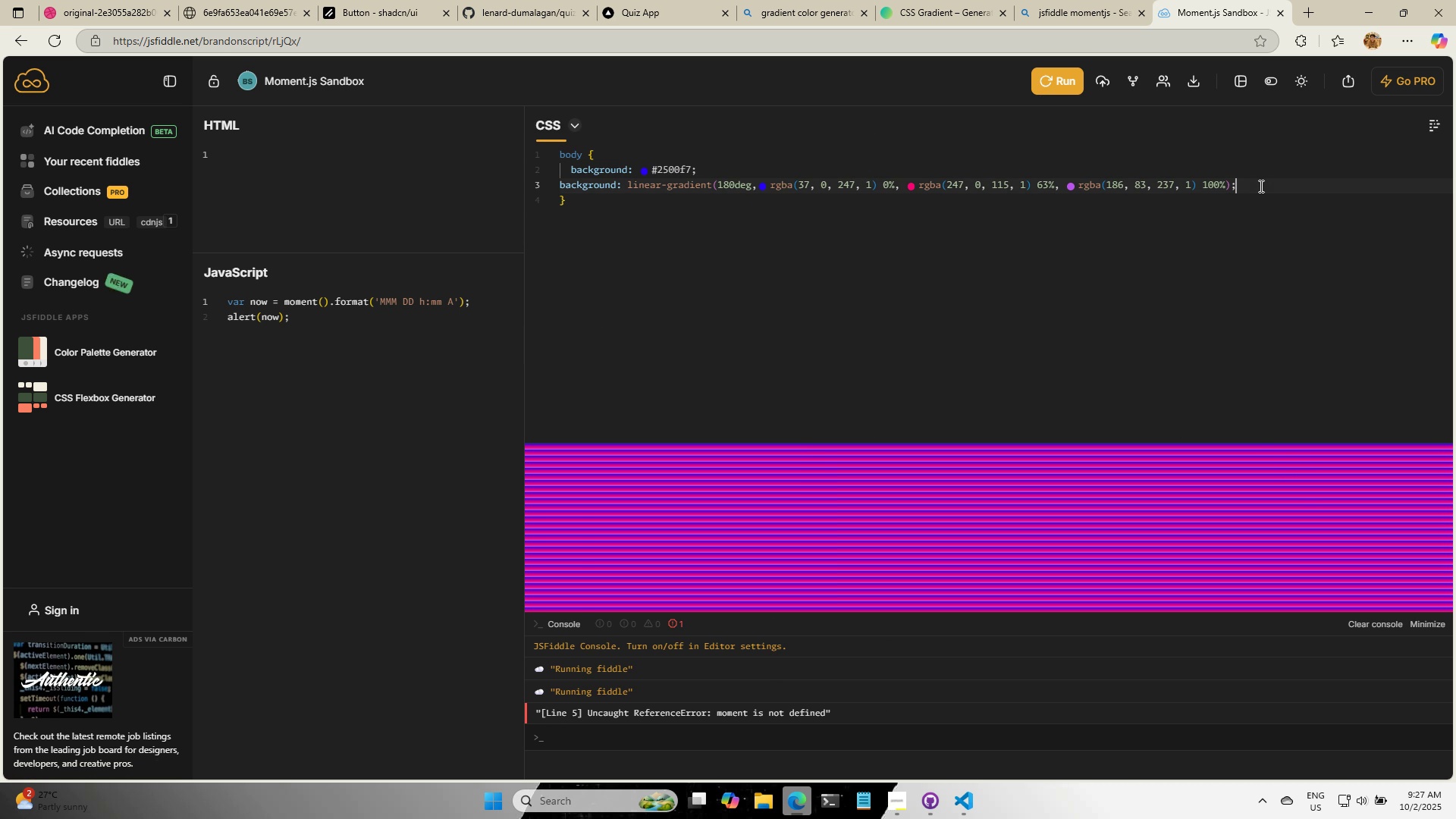 
key(Enter)
 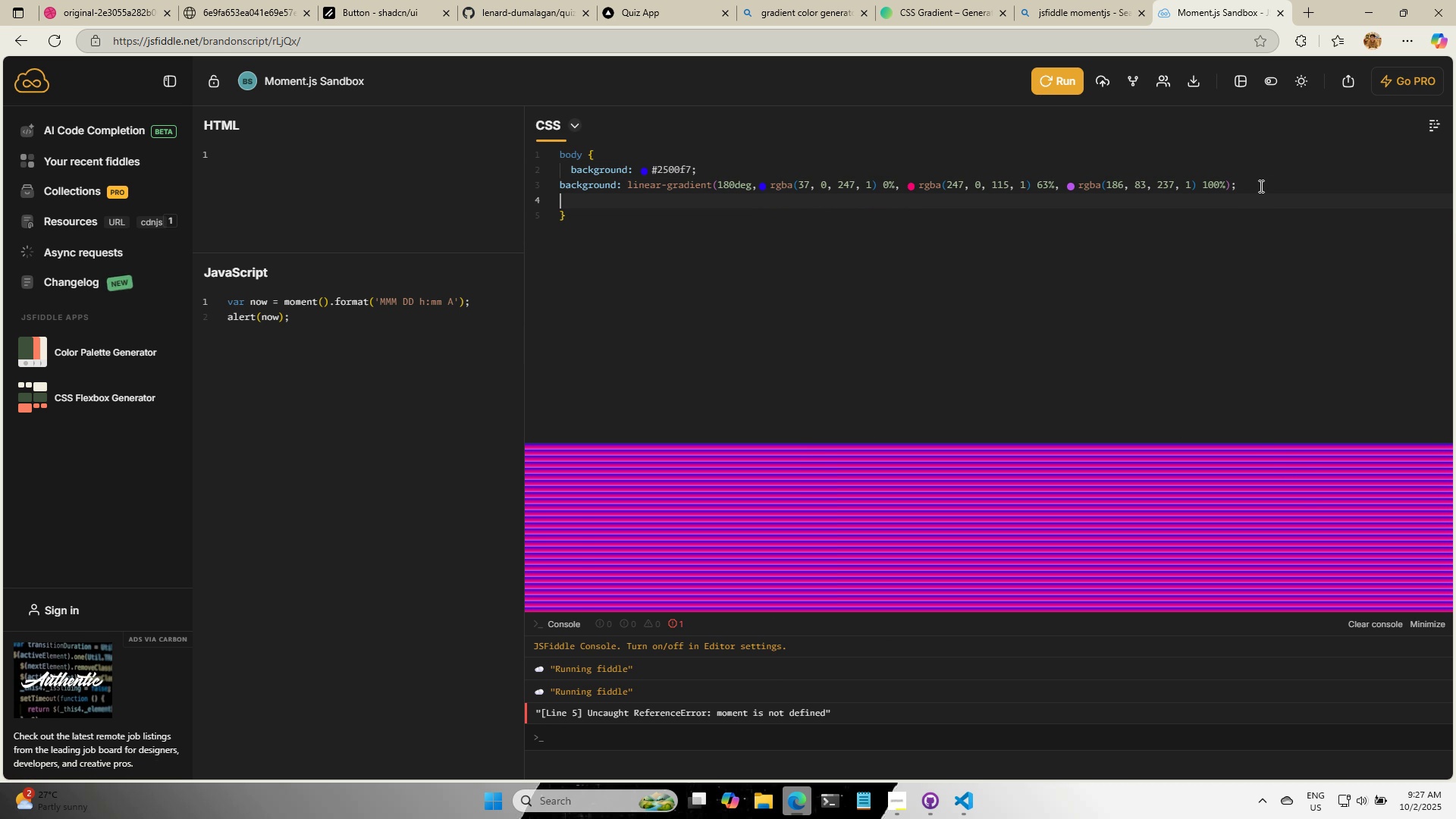 
key(Tab)
type(bra)
key(Backspace)
key(Backspace)
type(ac)
 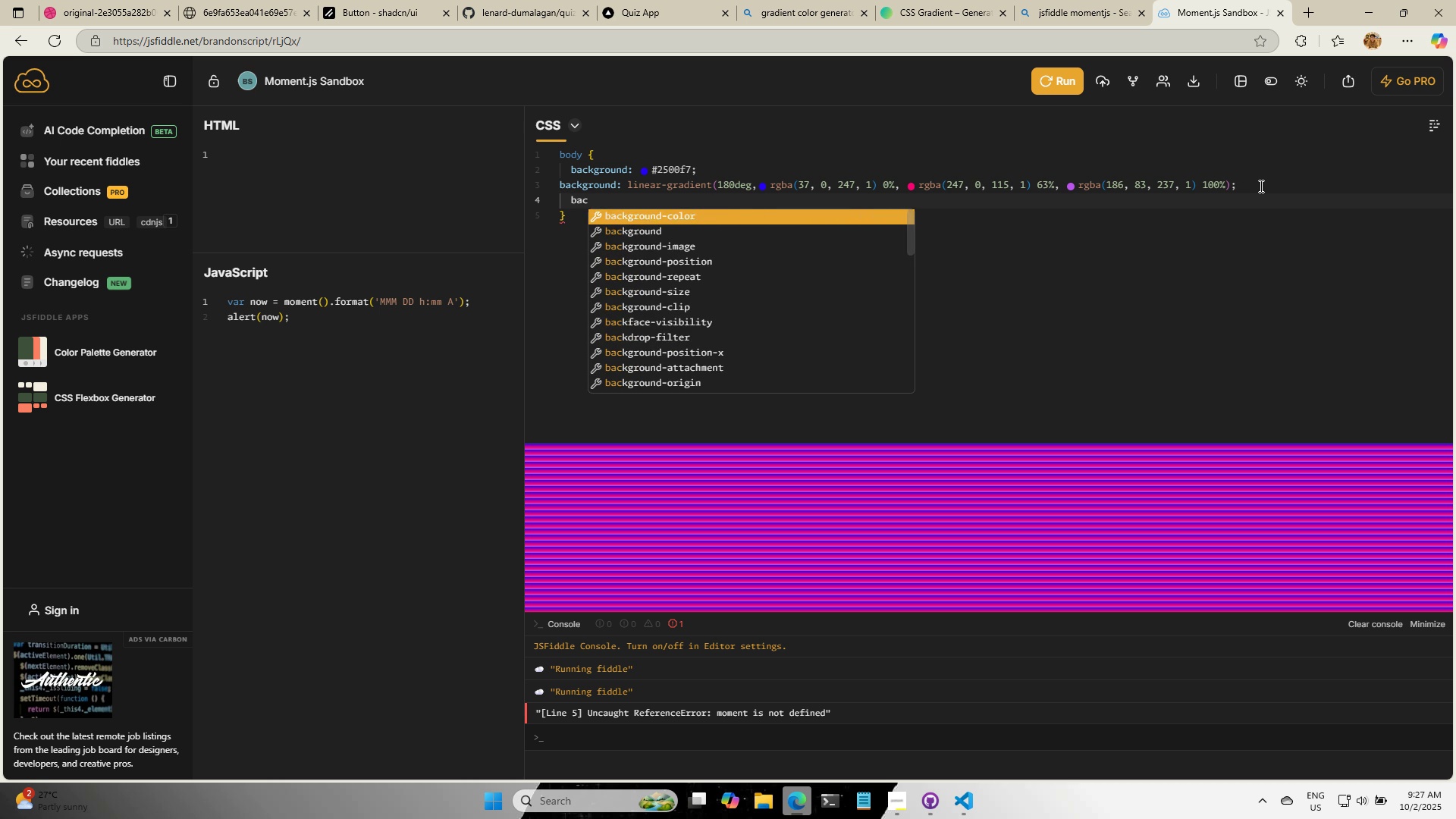 
key(ArrowDown)
 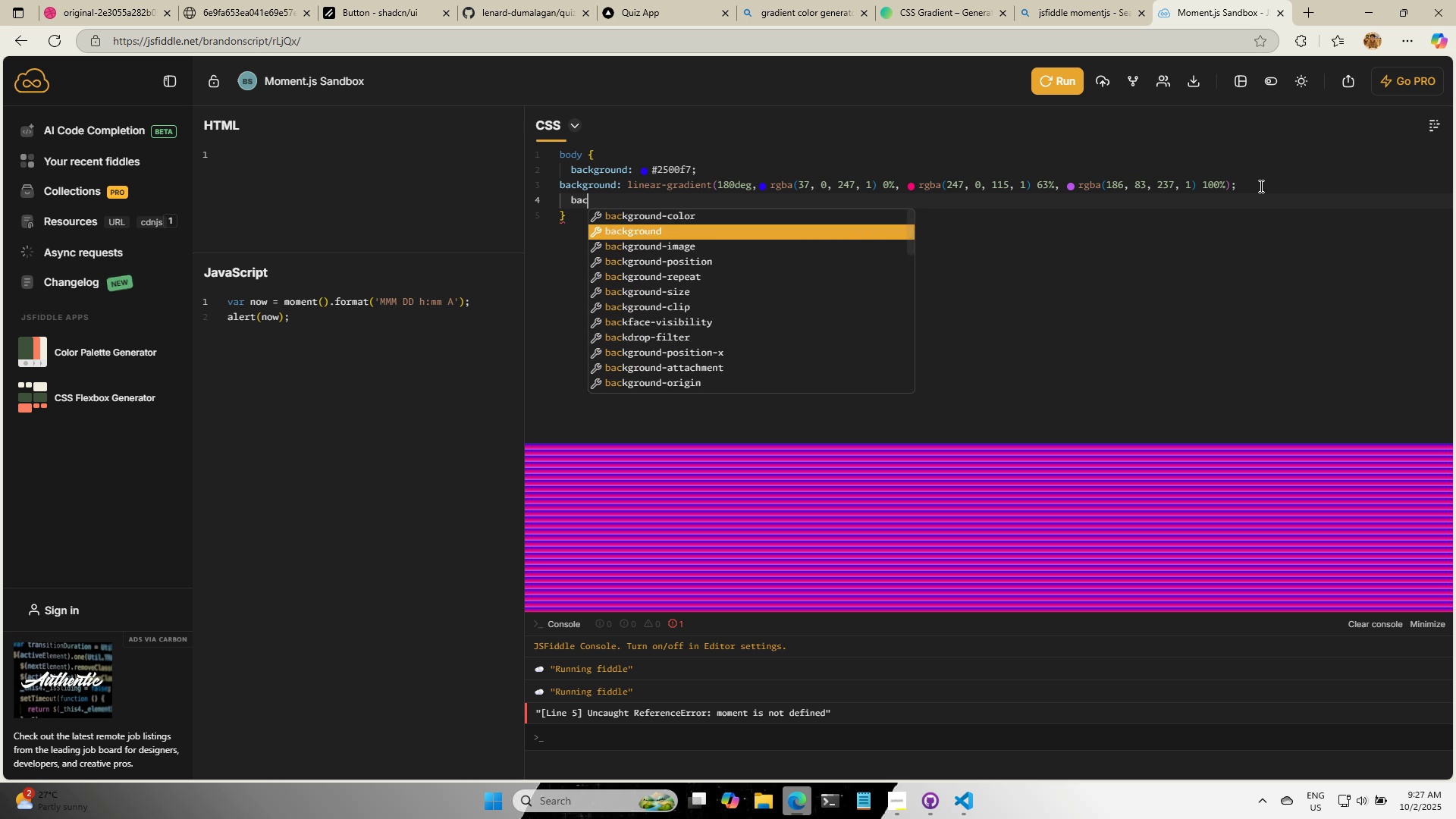 
key(ArrowDown)
 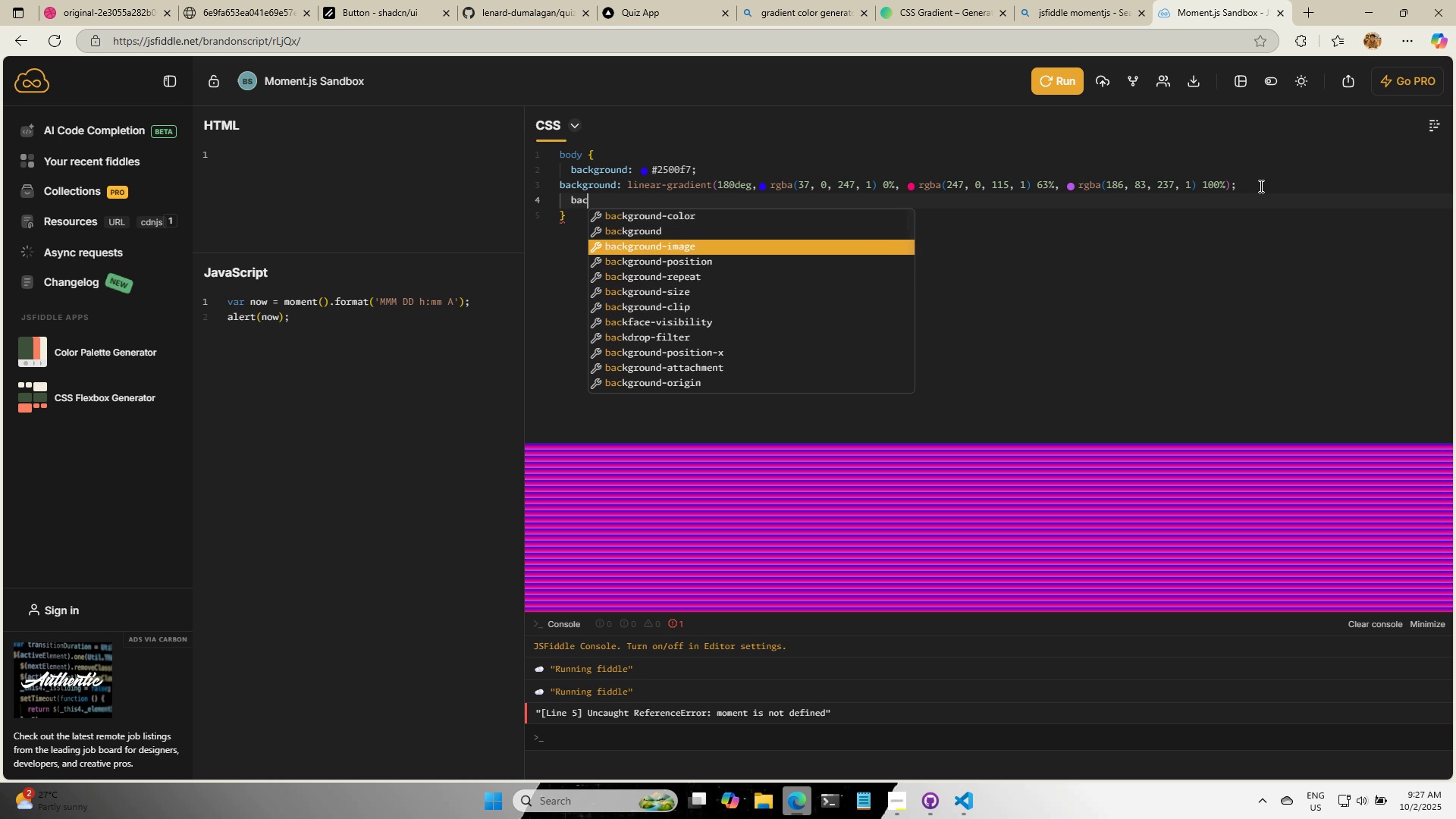 
key(ArrowDown)
 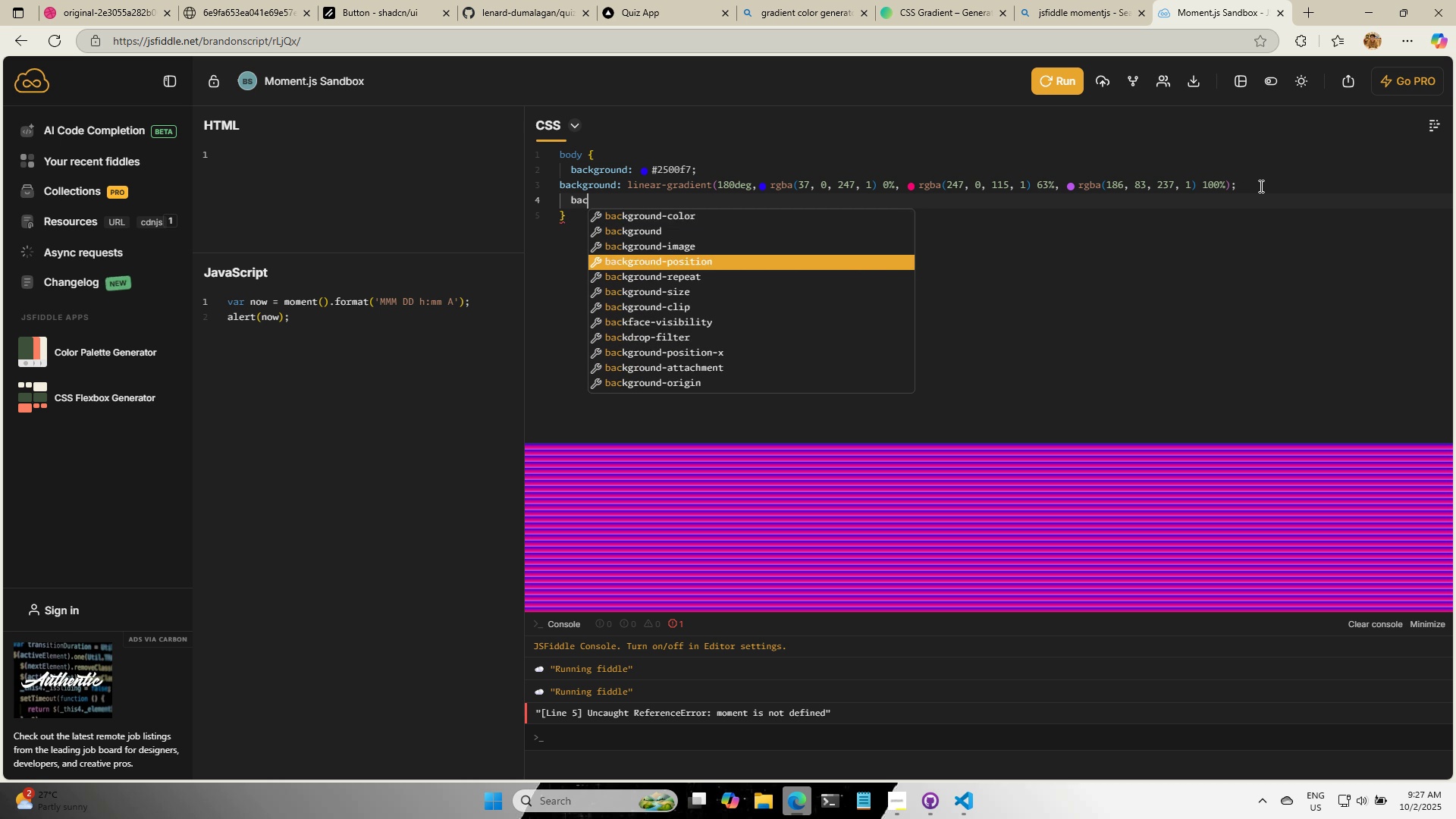 
key(ArrowDown)
 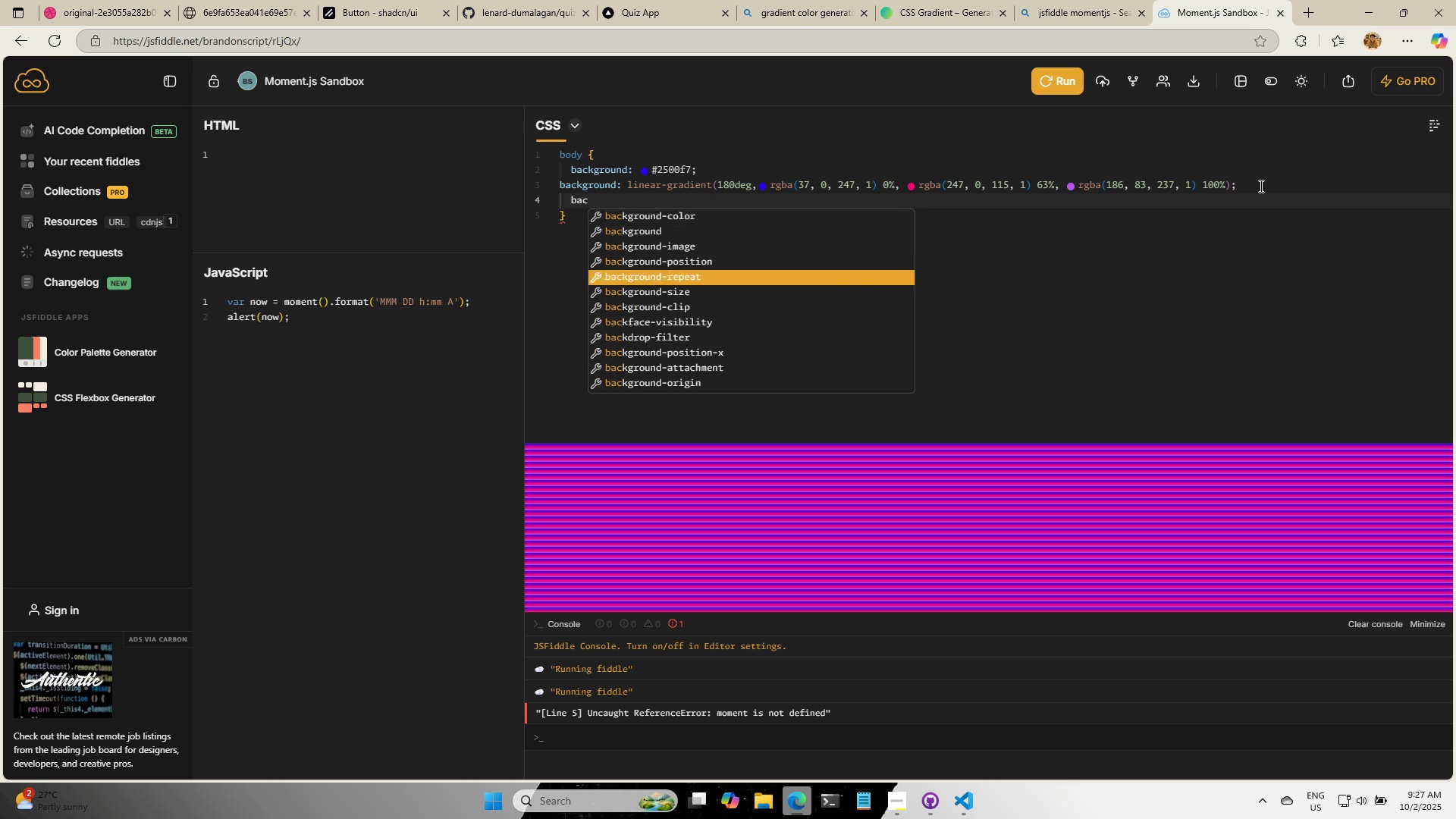 
key(Enter)
 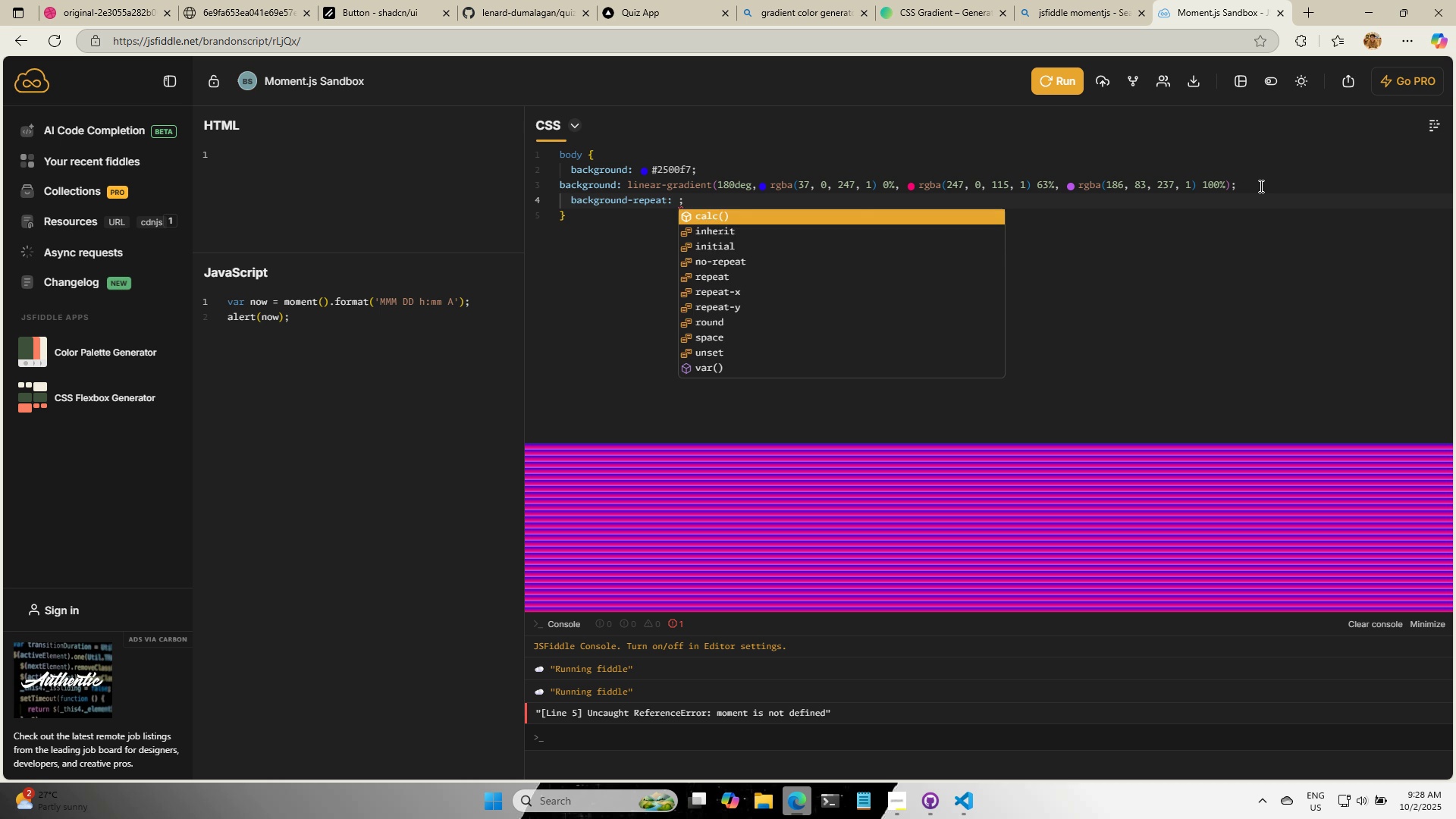 
key(ArrowDown)
 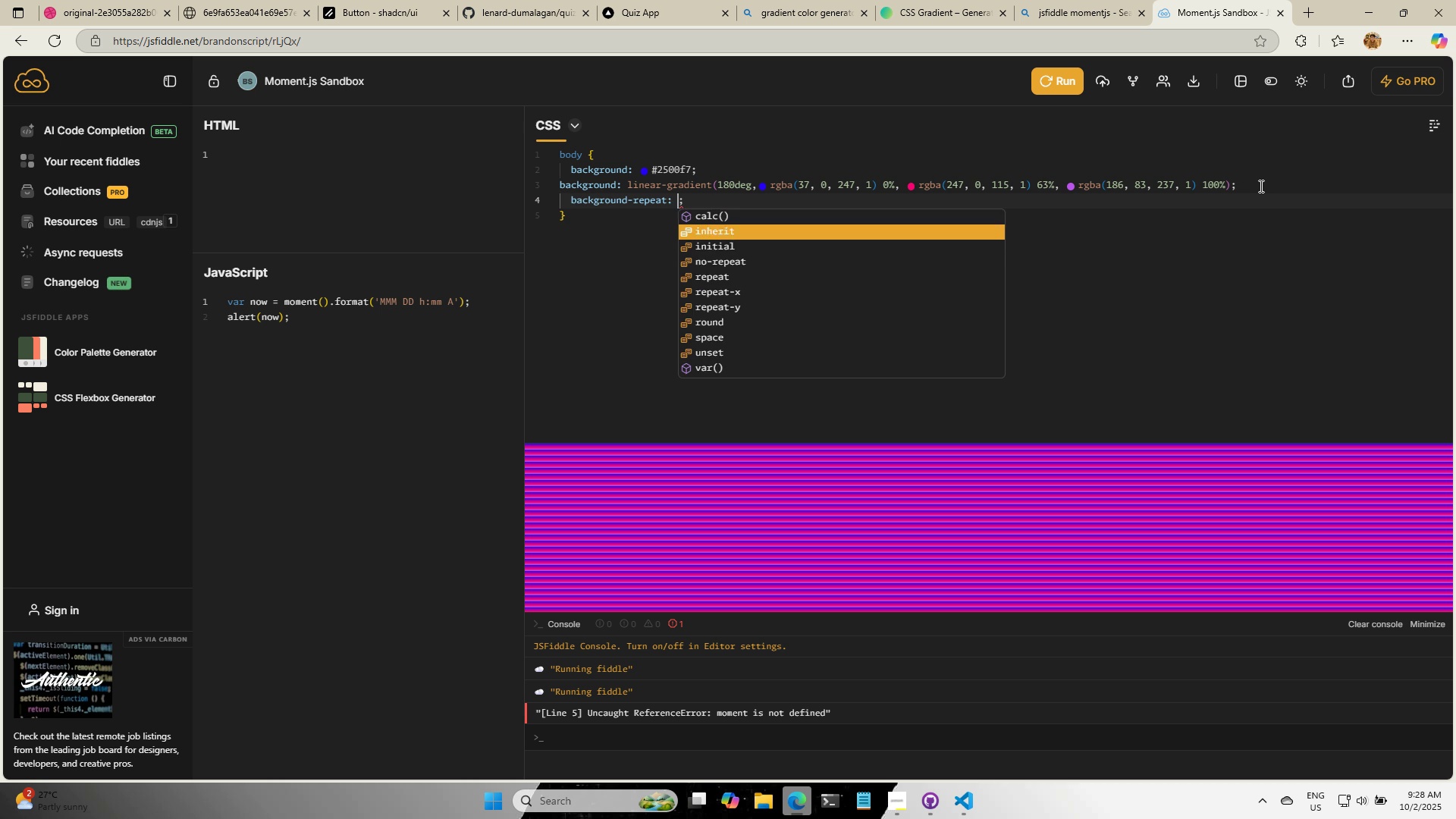 
key(ArrowDown)
 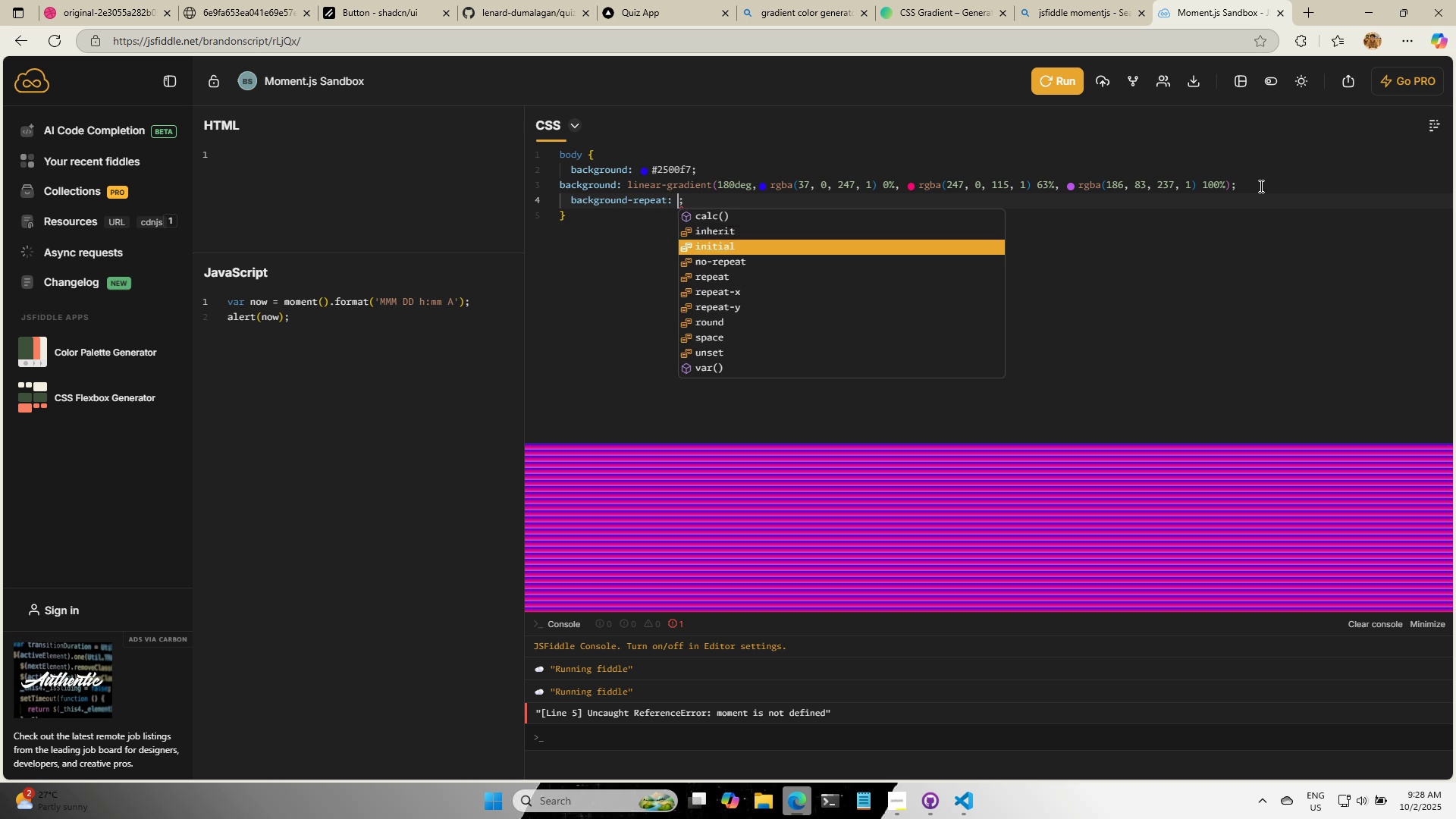 
key(ArrowDown)
 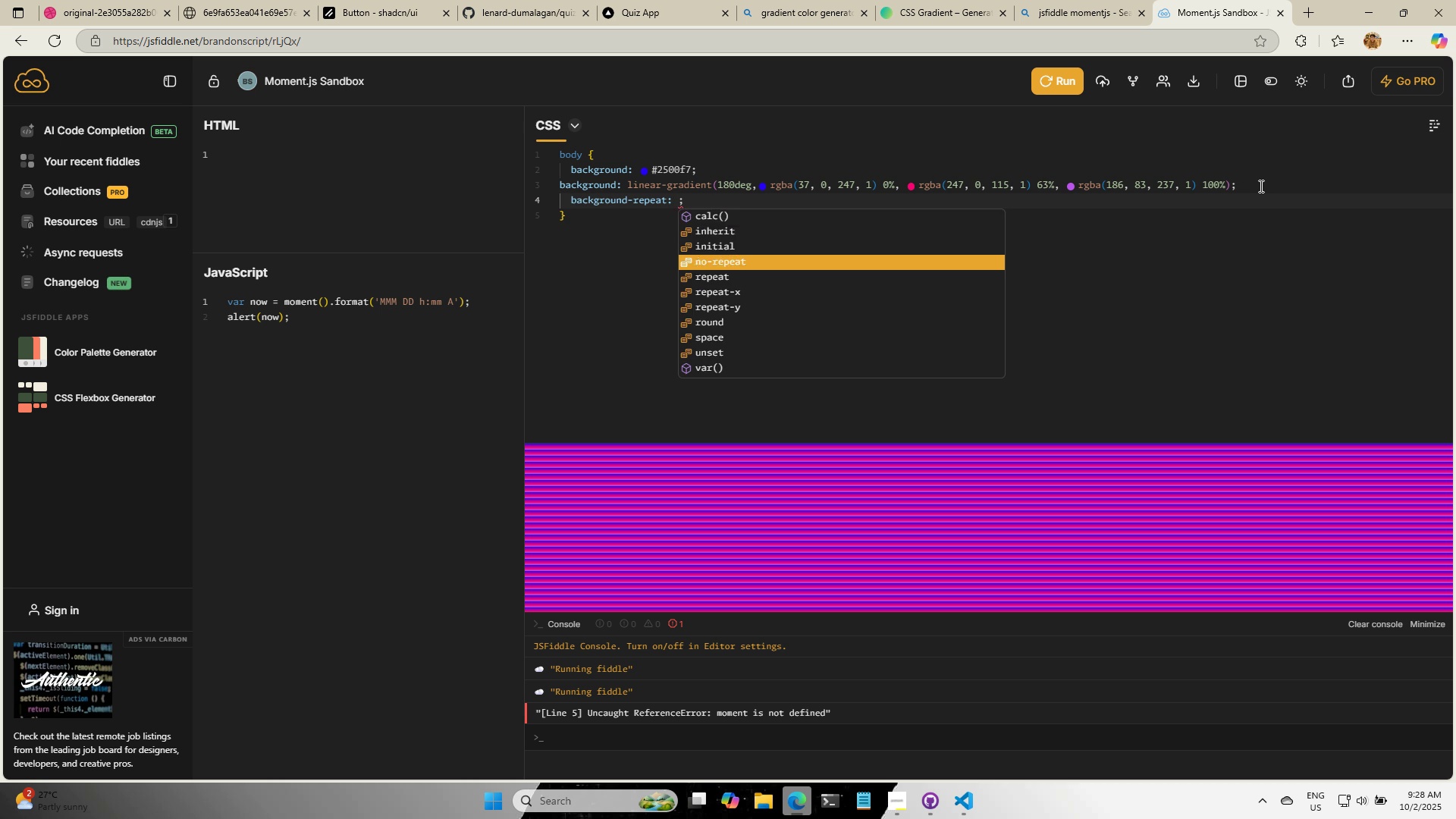 
key(Enter)
 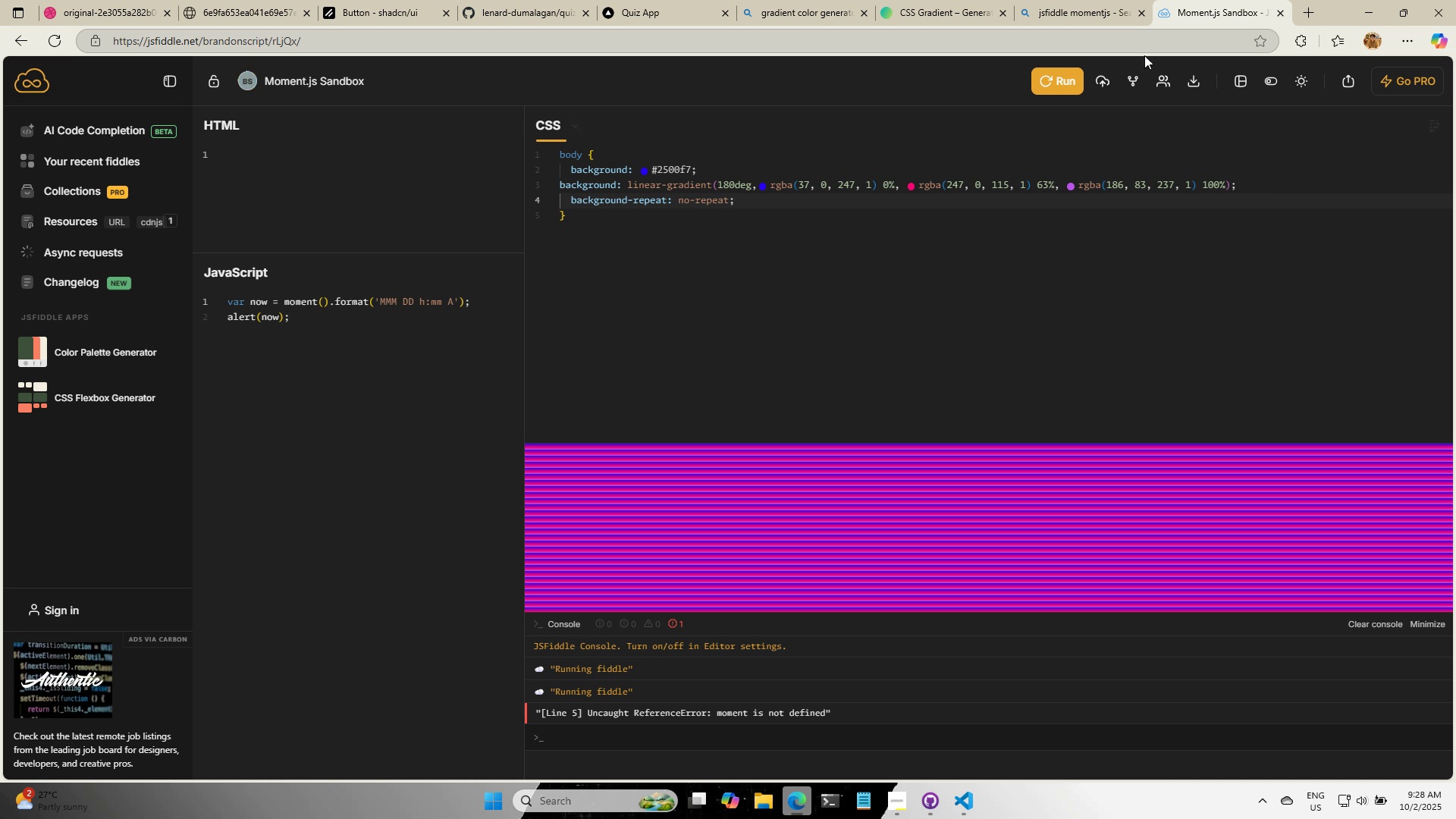 
left_click([1058, 80])
 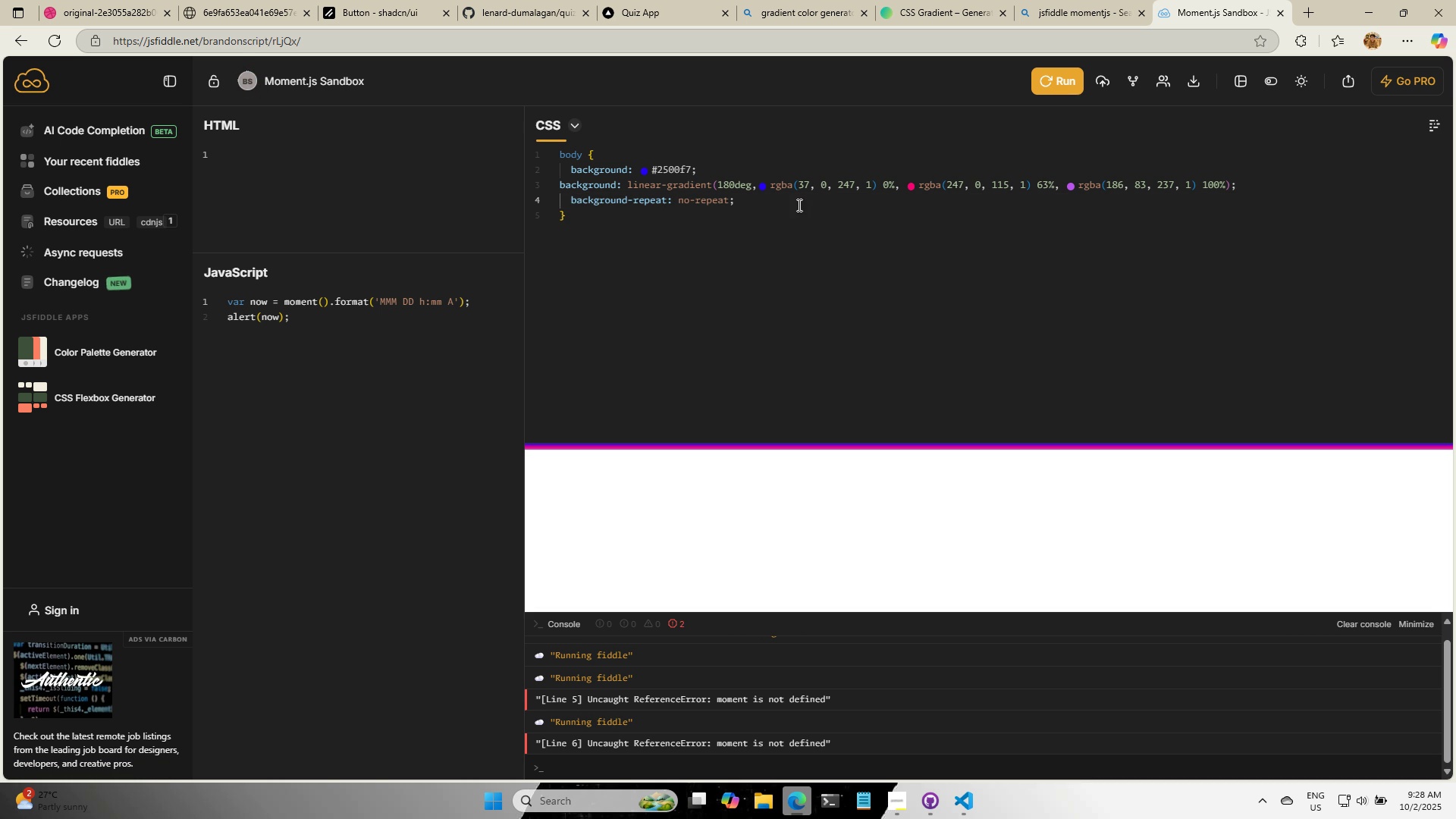 
left_click([799, 190])
 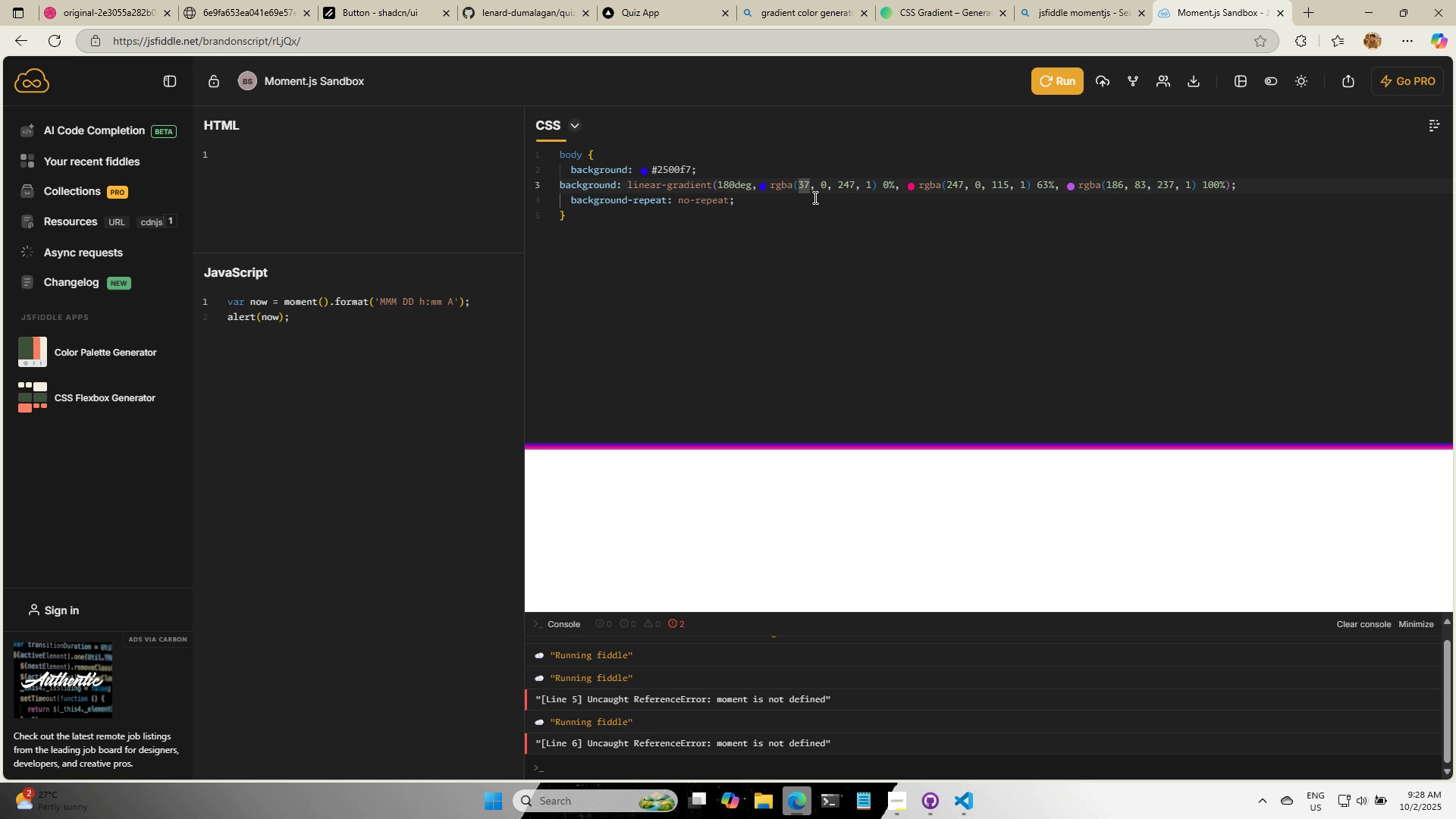 
left_click([814, 197])
 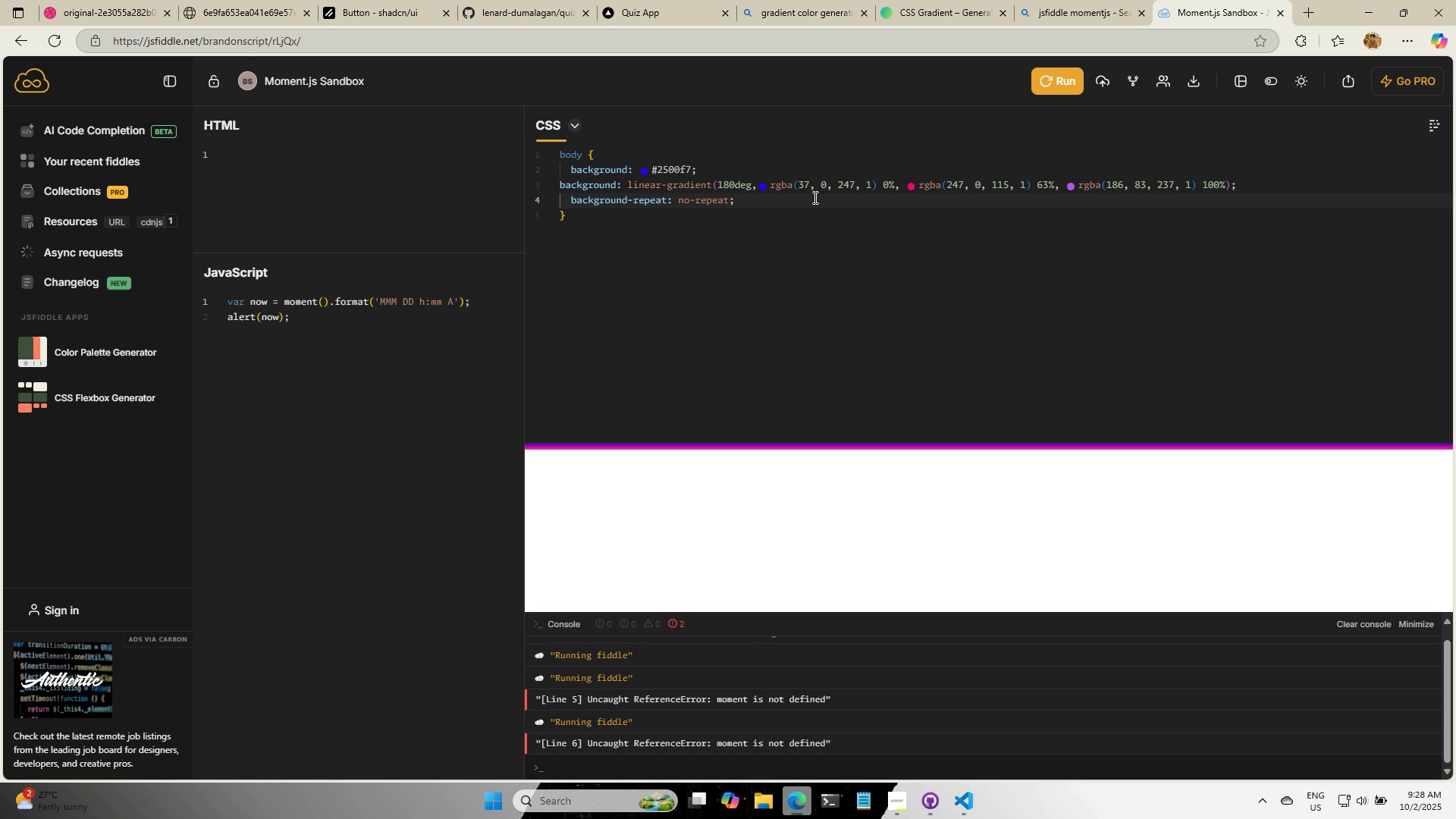 
key(Enter)
 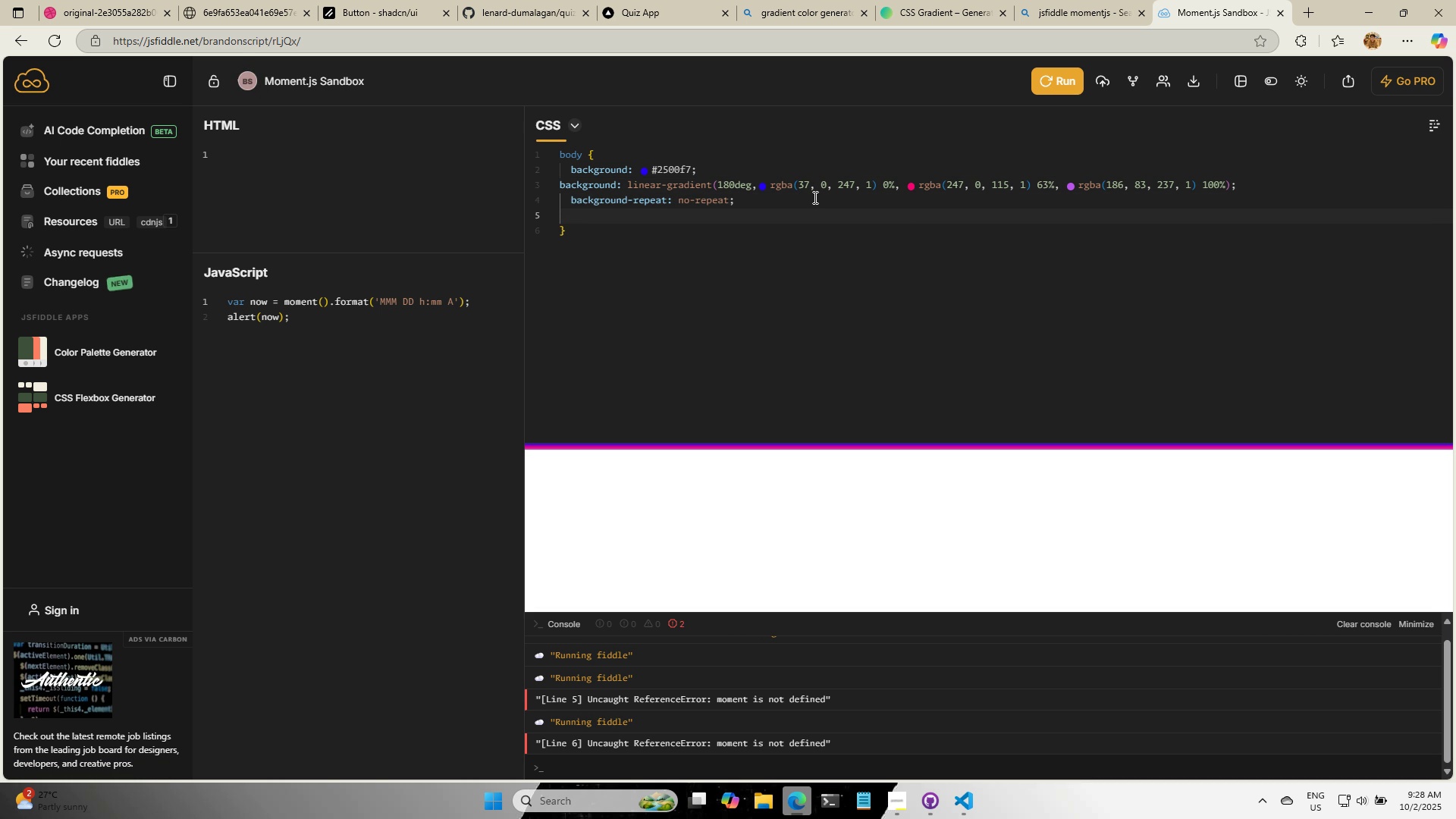 
type(ba)
 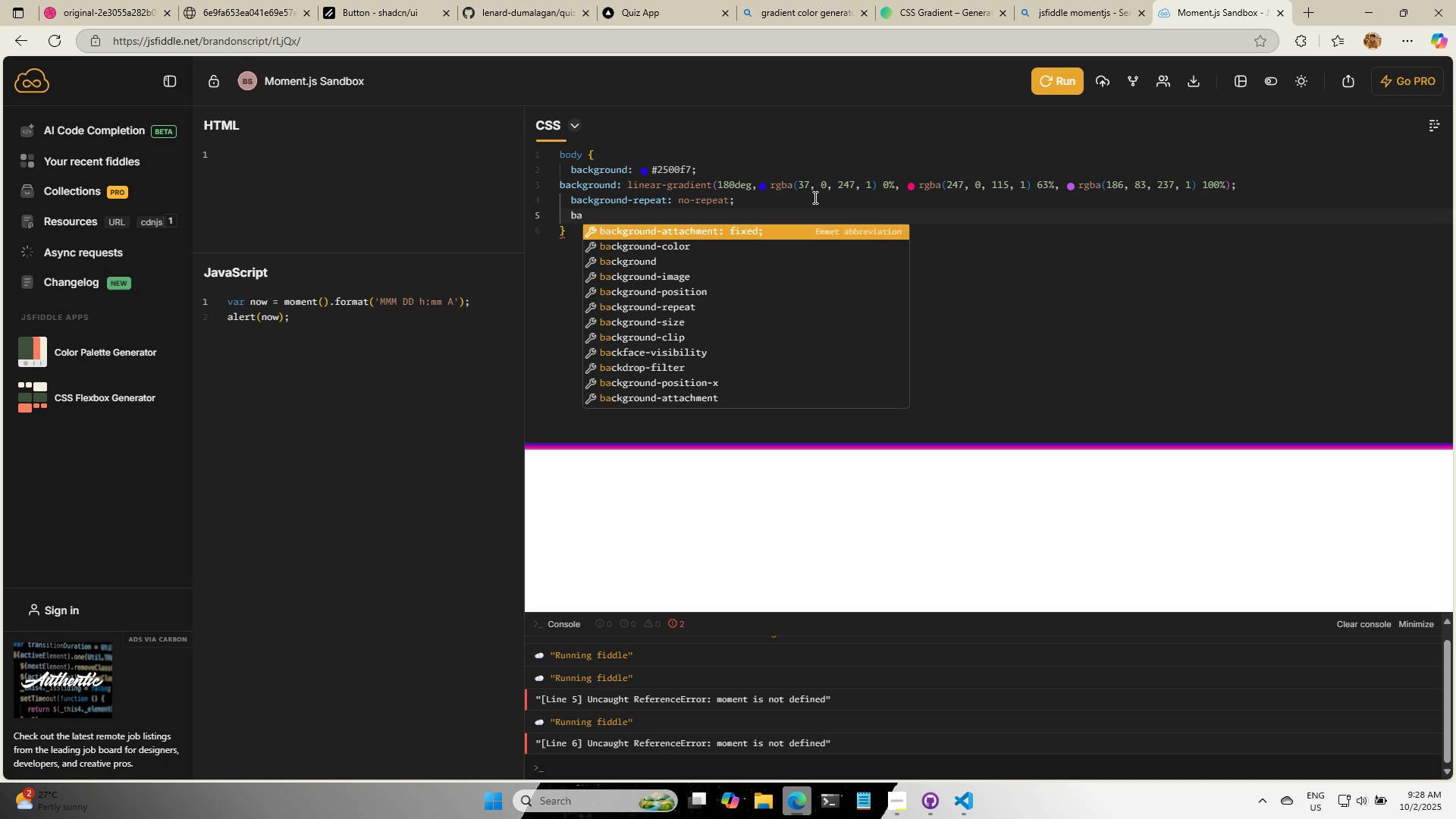 
key(ArrowDown)
 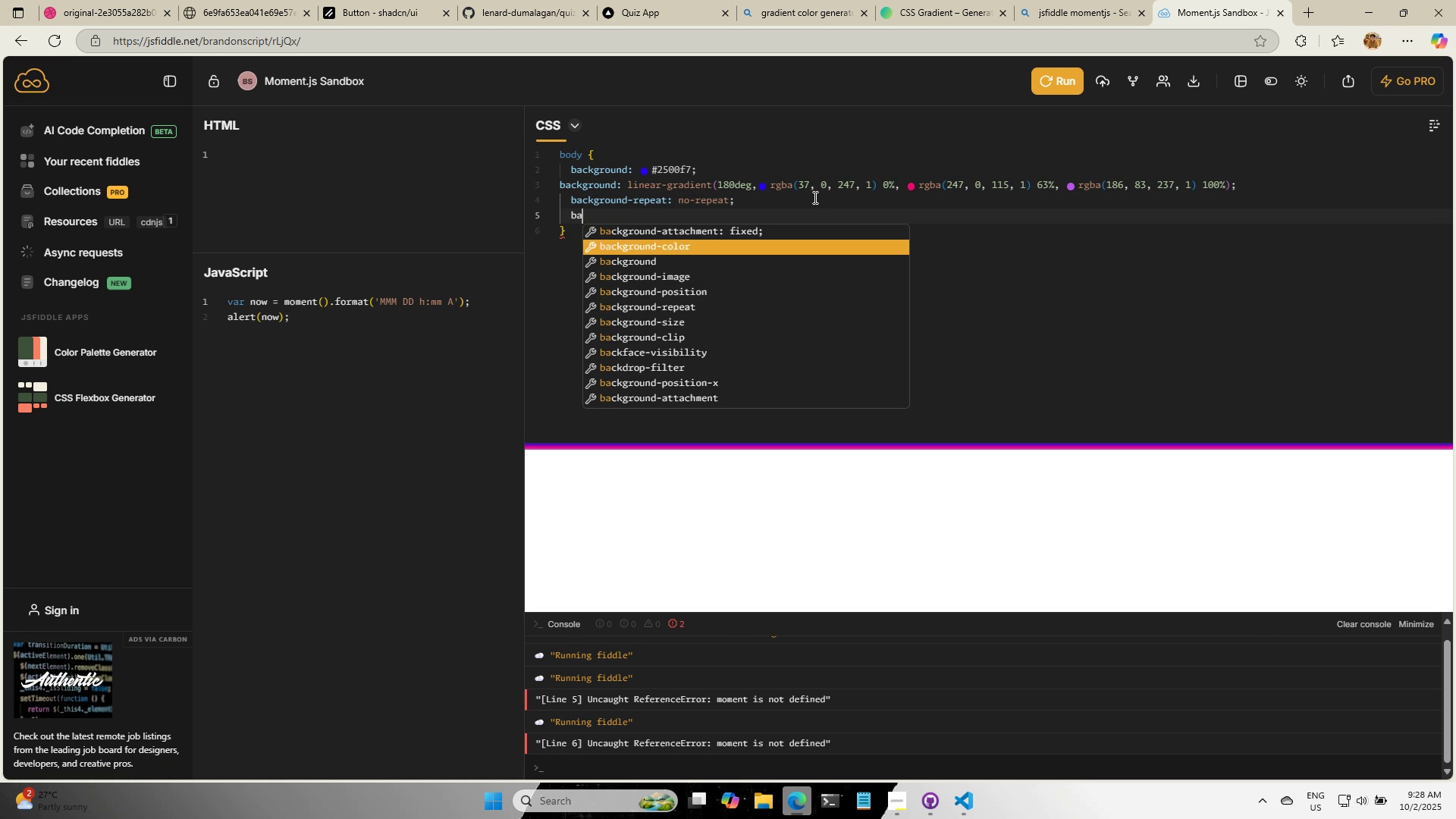 
key(ArrowDown)
 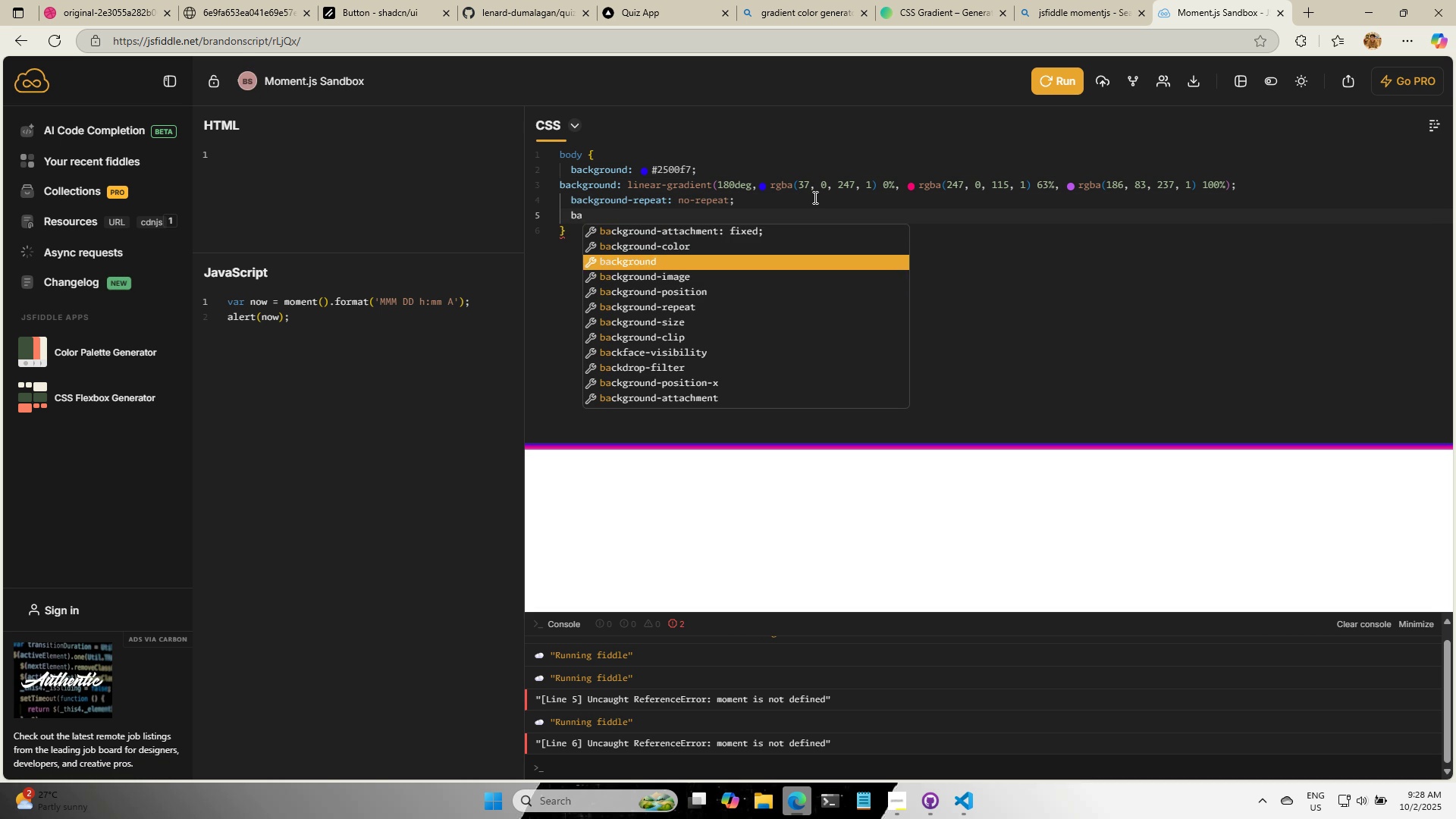 
key(ArrowDown)
 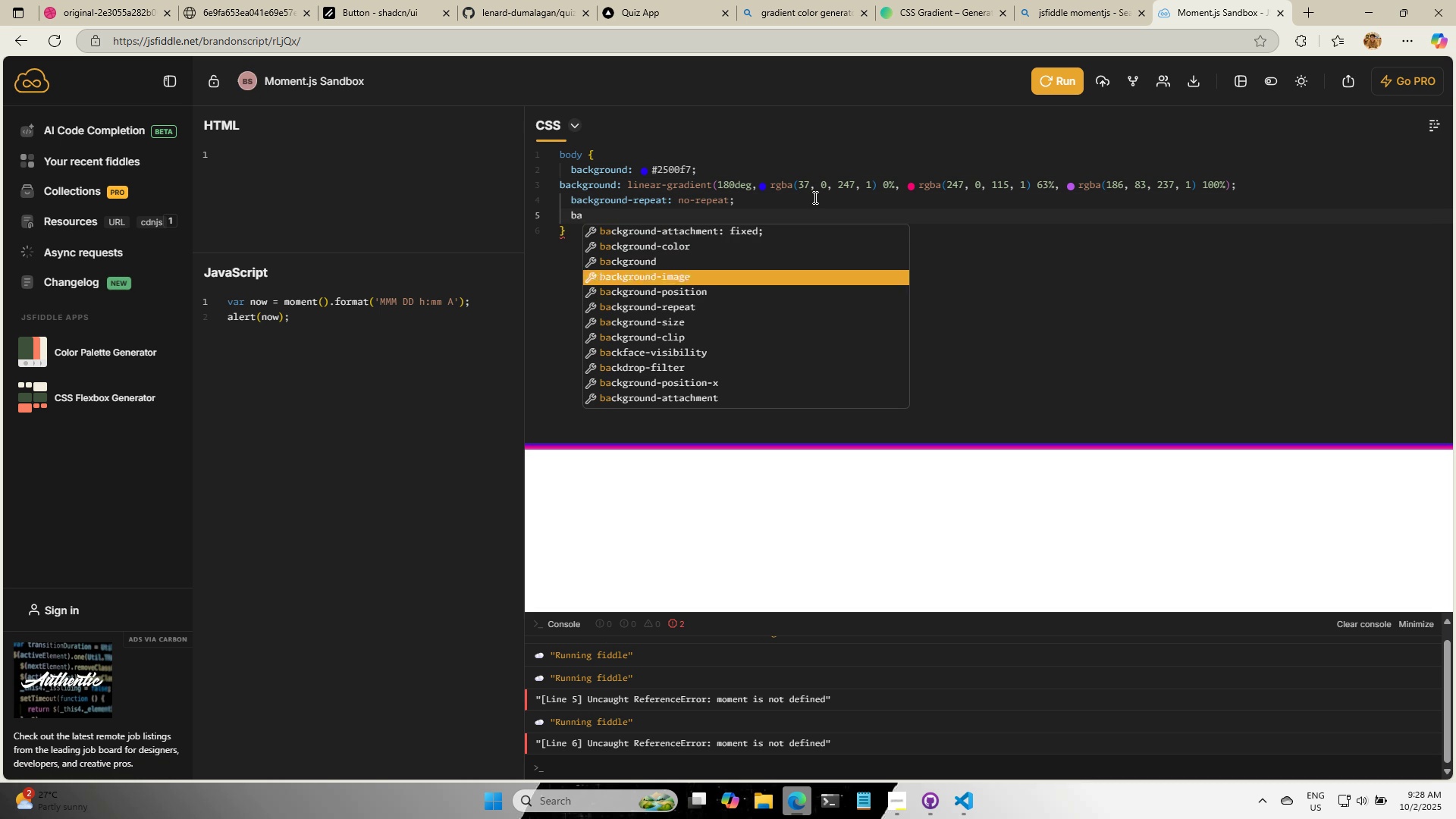 
key(ArrowDown)
 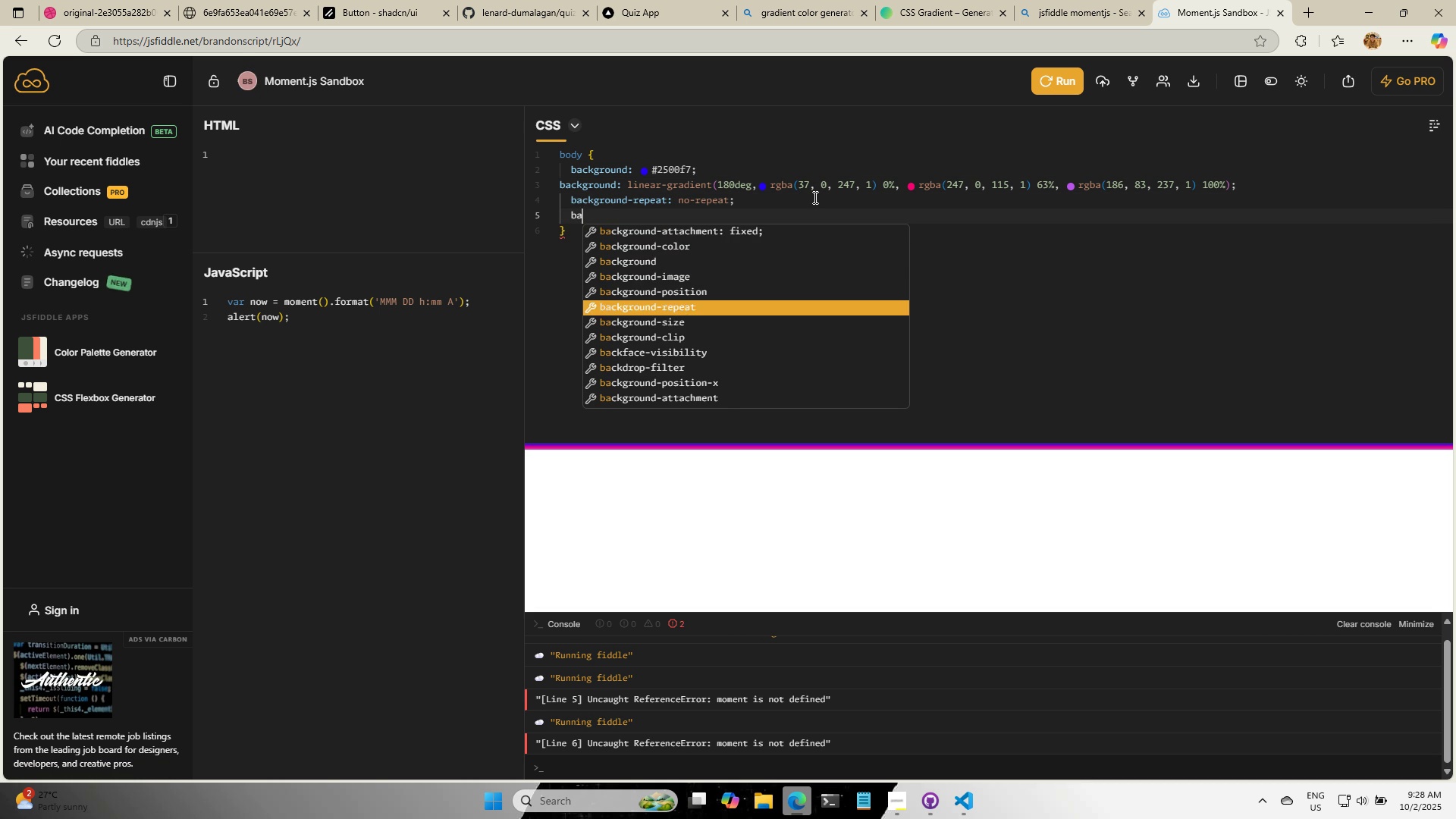 
key(ArrowDown)
 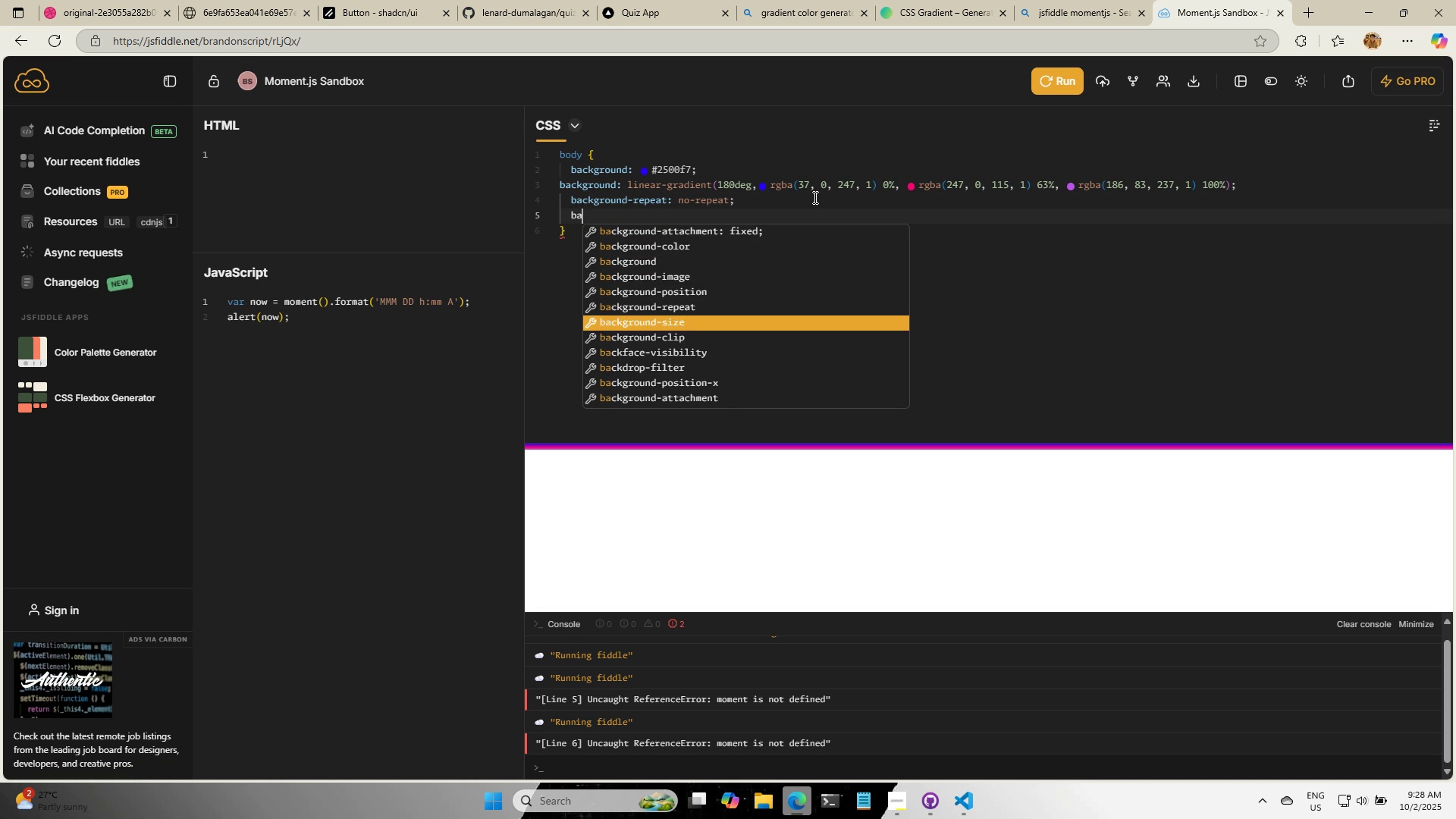 
key(ArrowDown)
 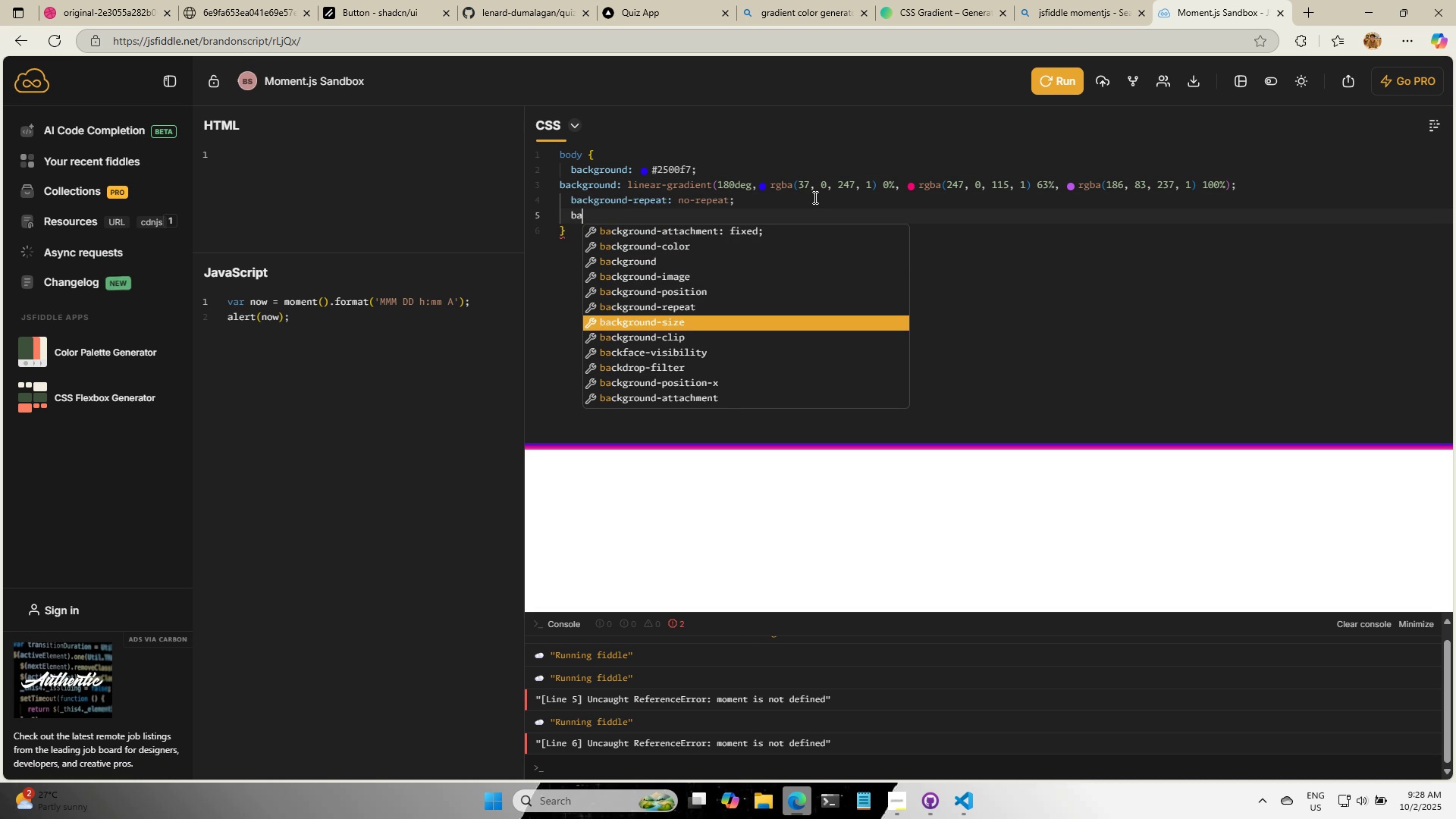 
key(Enter)
 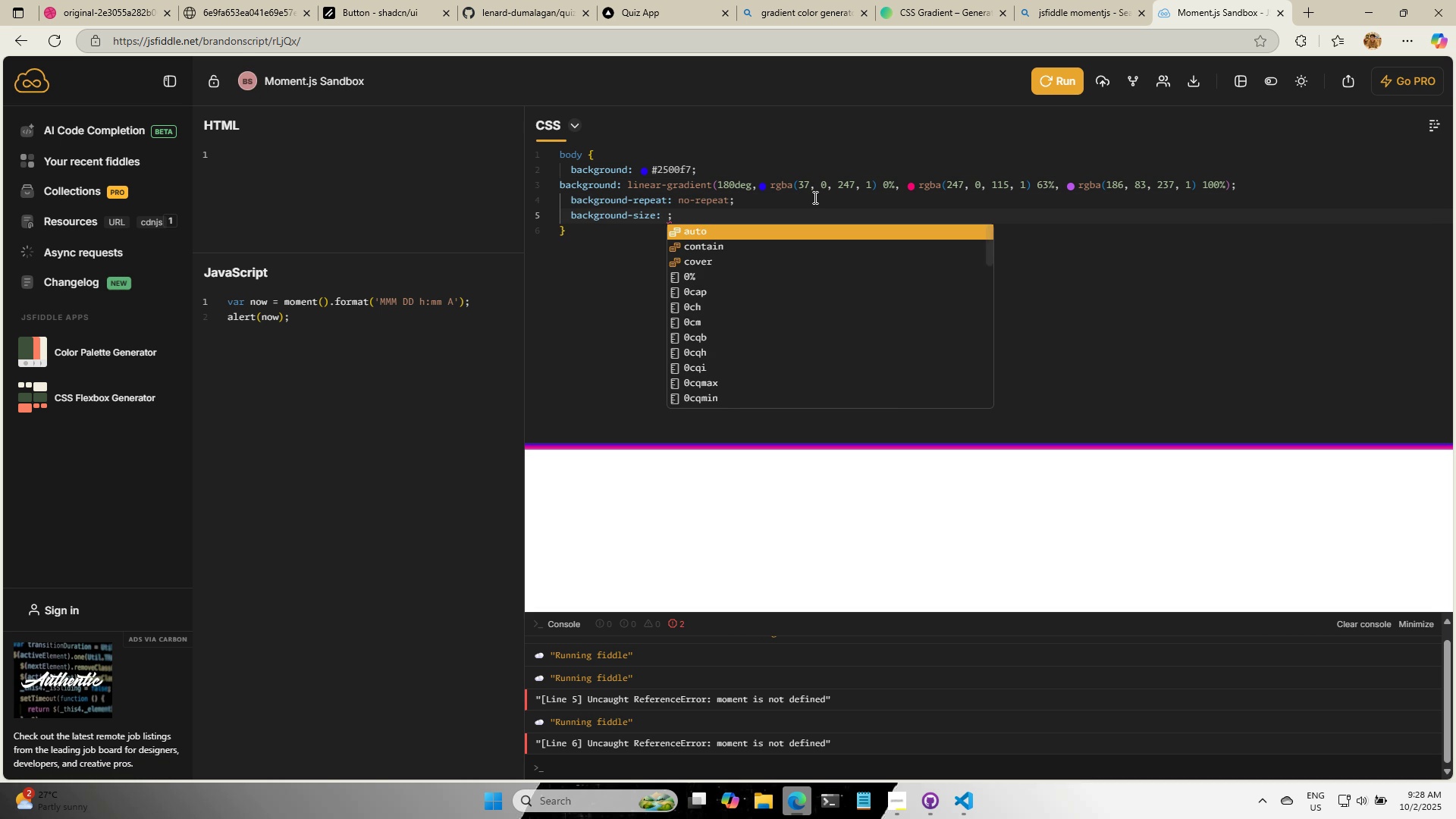 
key(ArrowDown)
 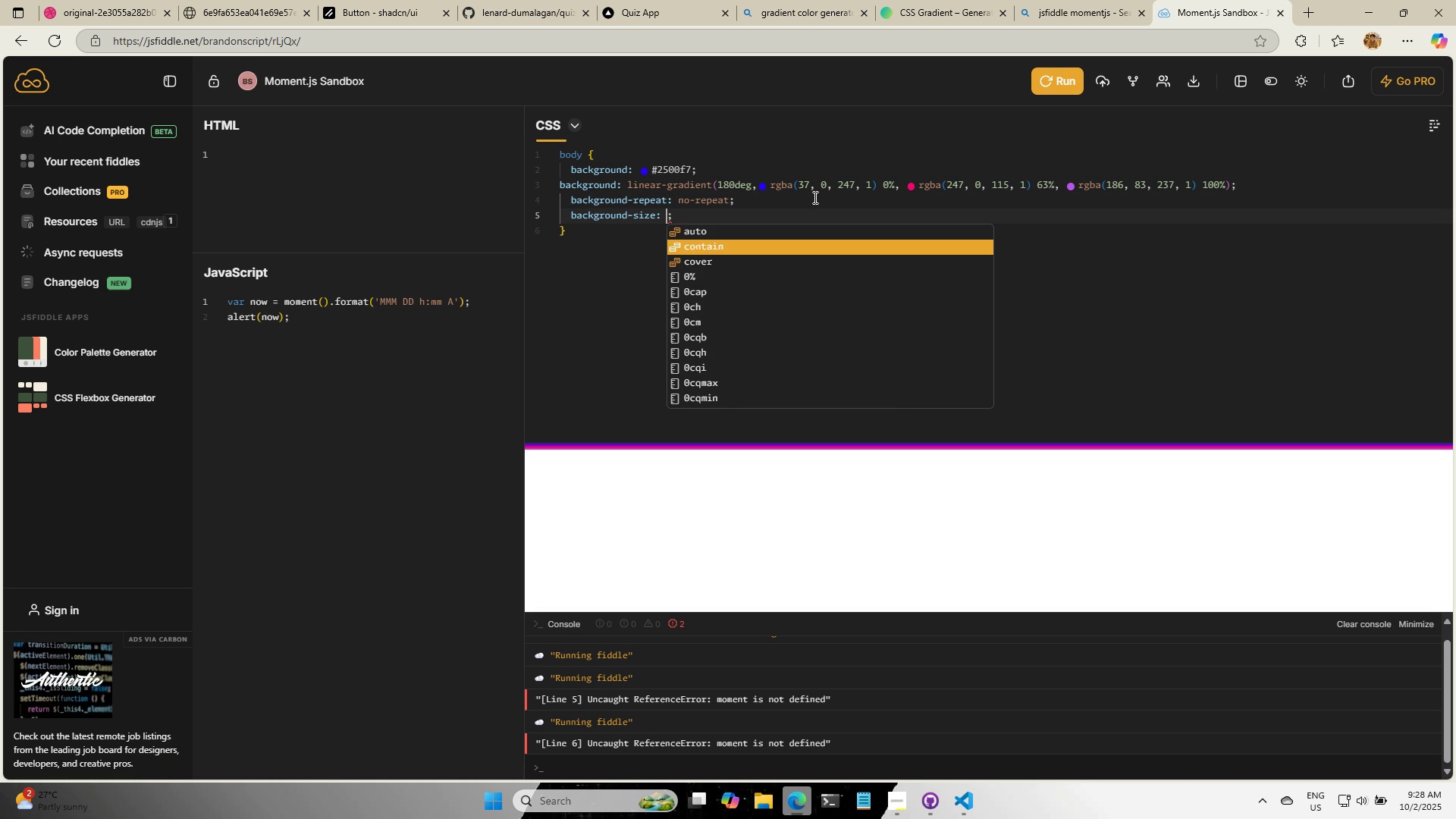 
key(ArrowDown)
 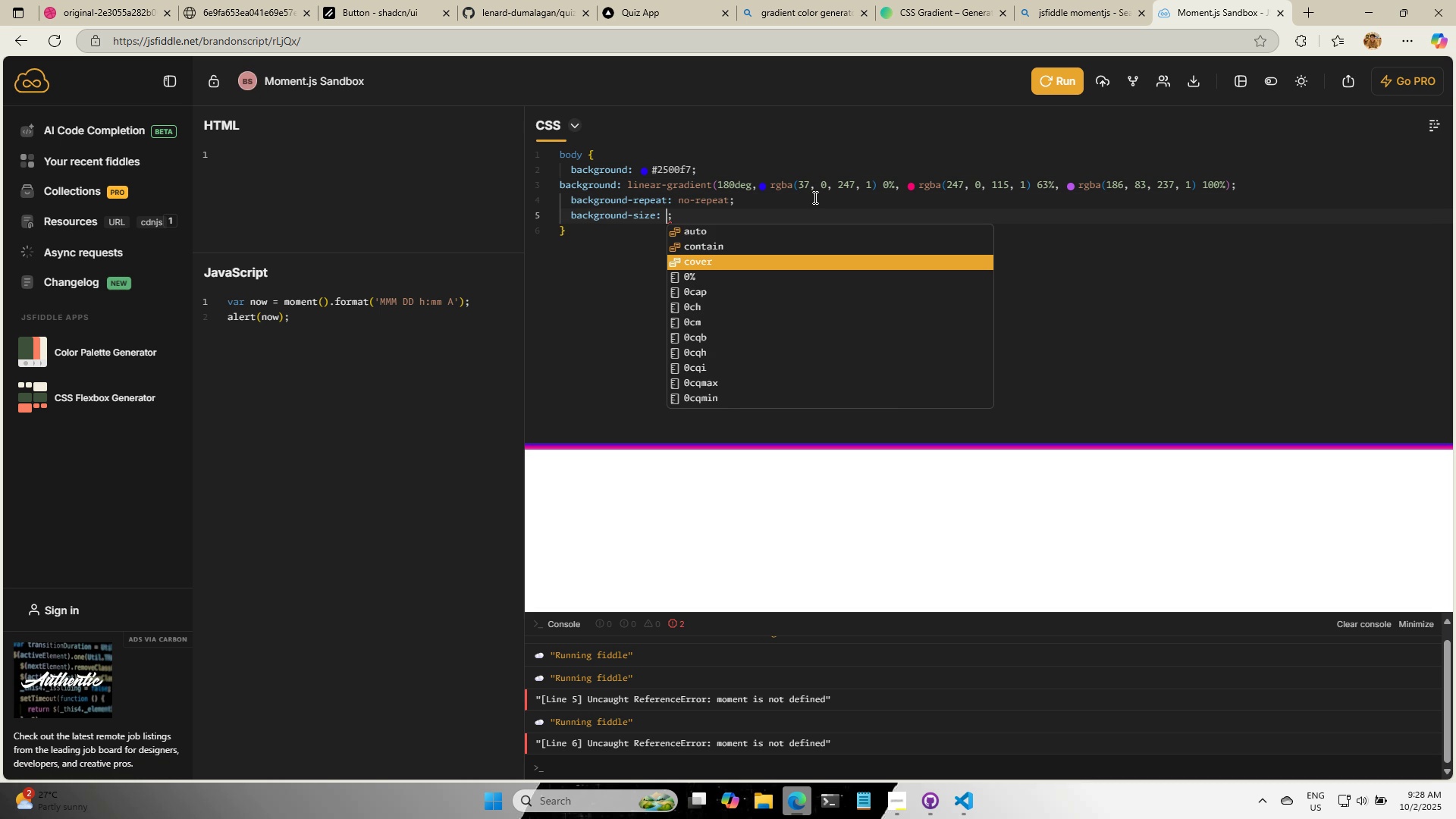 
key(Enter)
 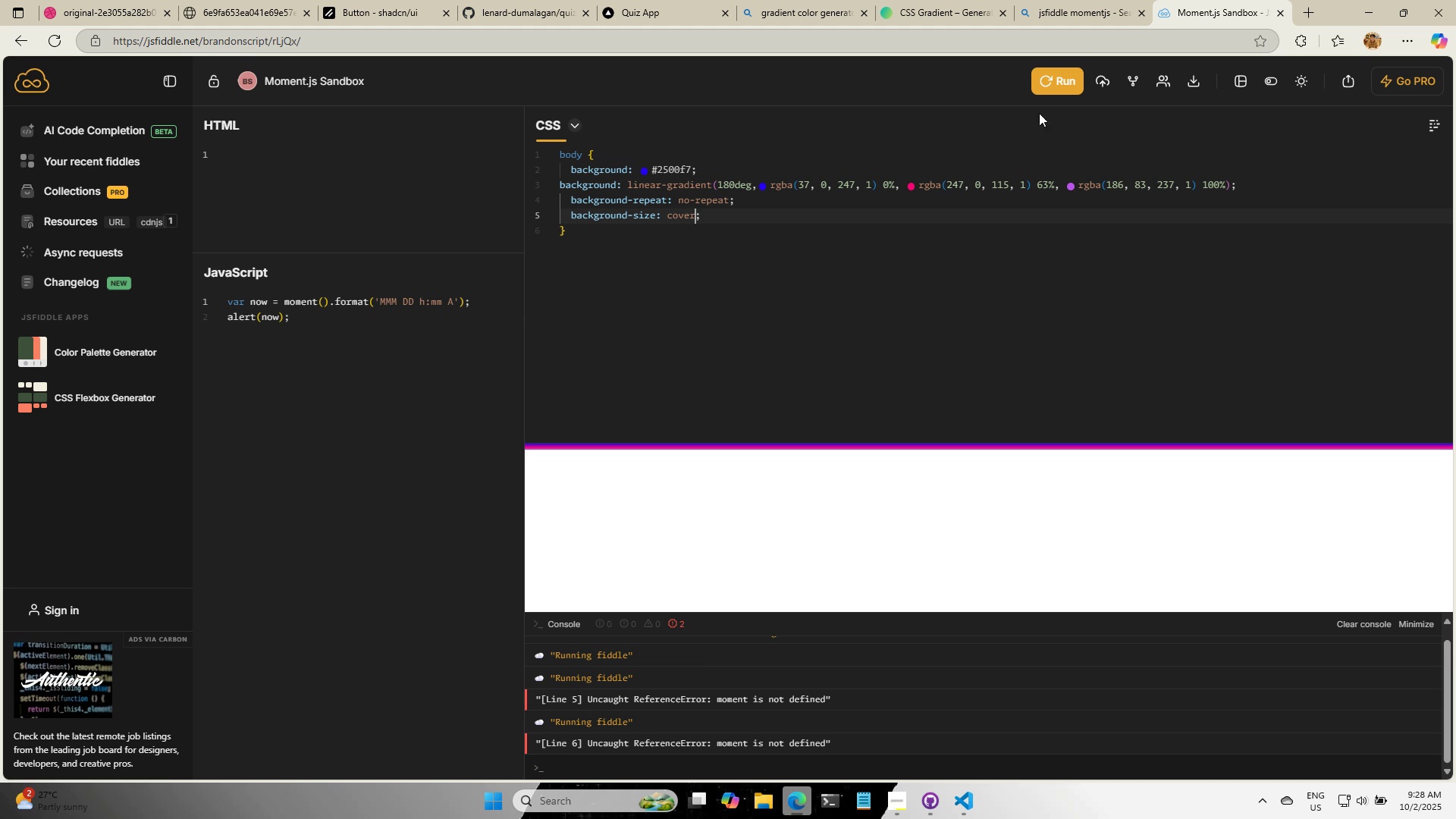 
left_click([1055, 86])
 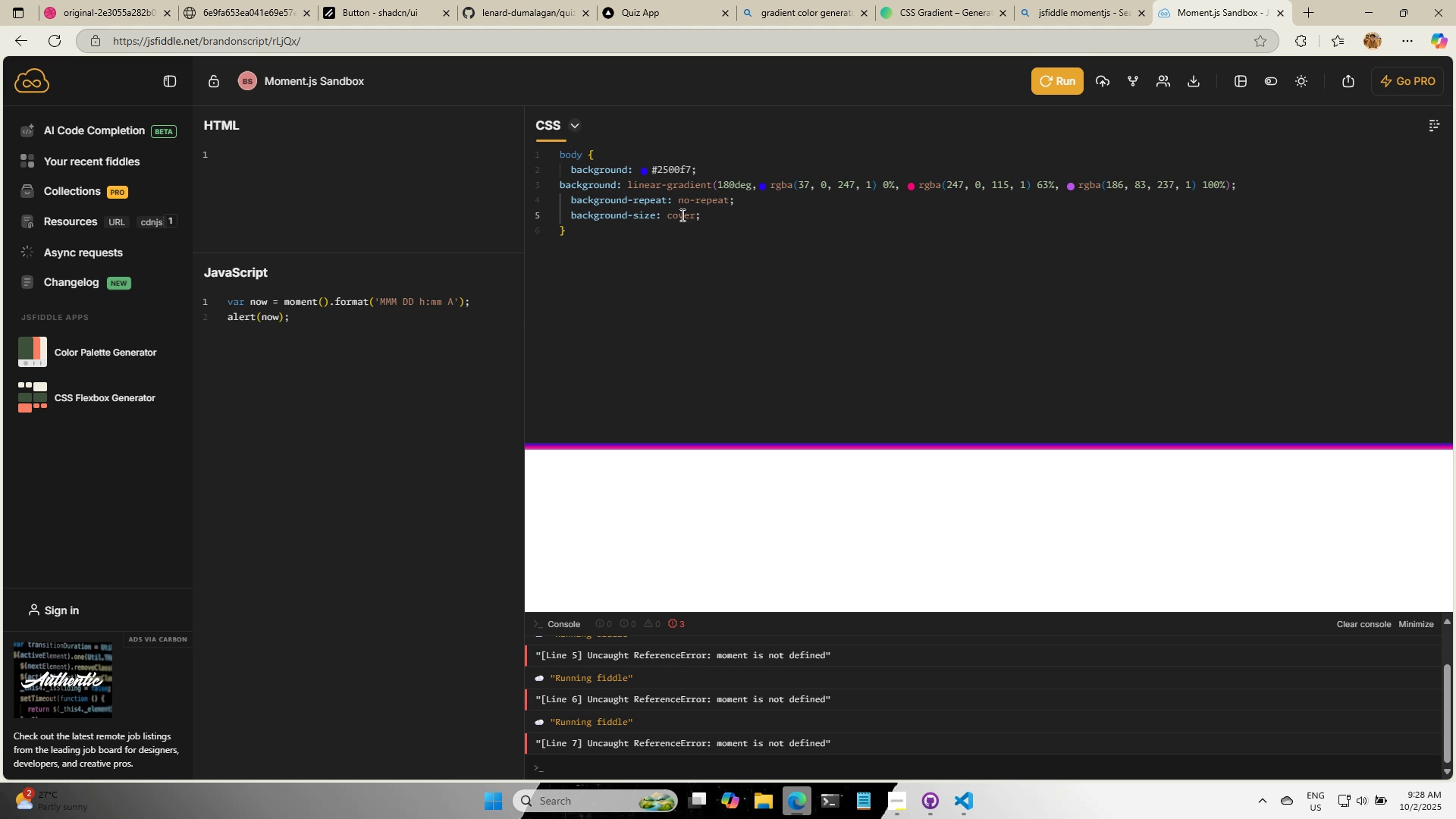 
left_click([710, 218])
 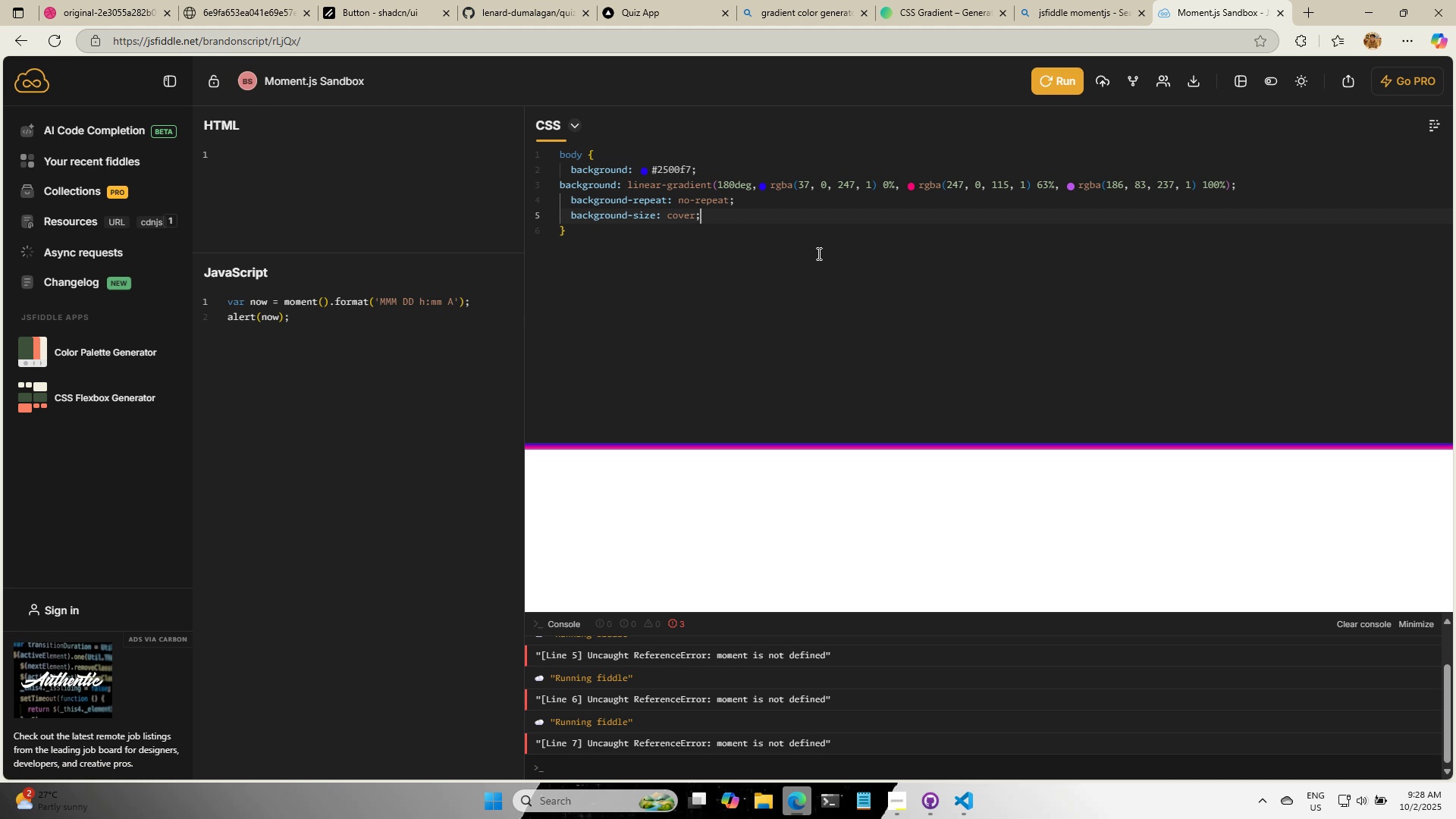 
key(Enter)
 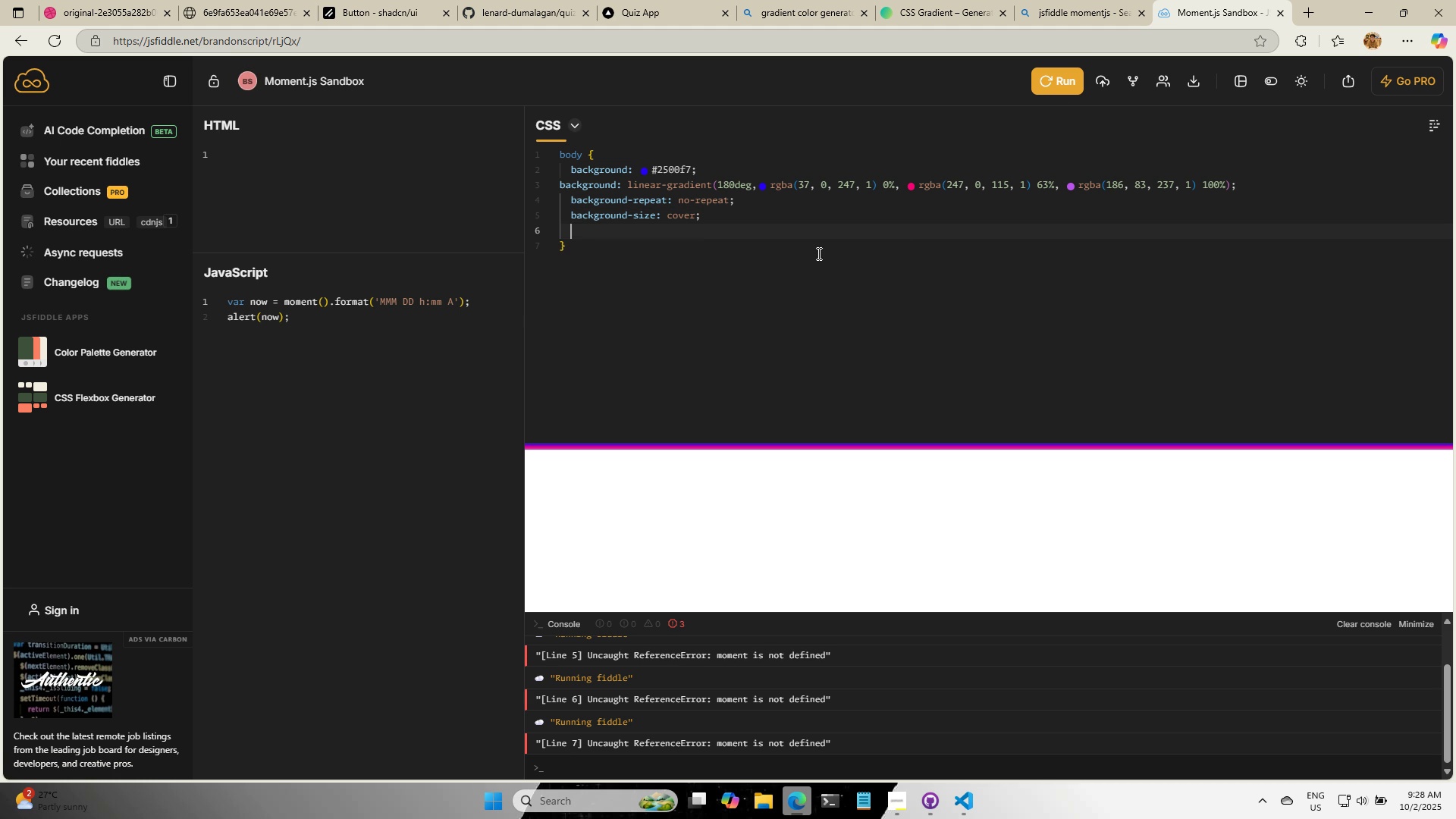 
type(v)
key(Backspace)
type(ba)
 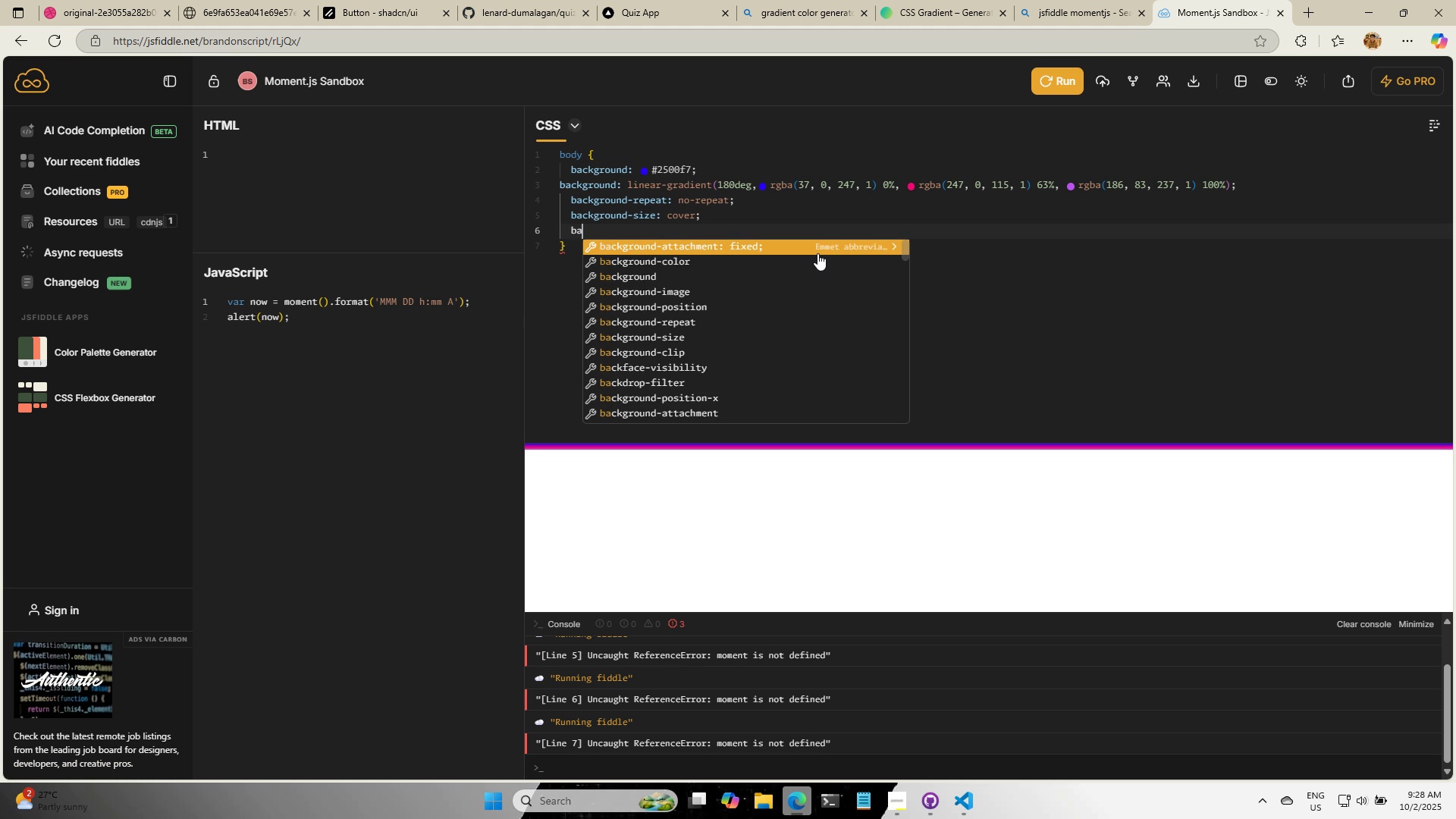 
key(ArrowDown)
 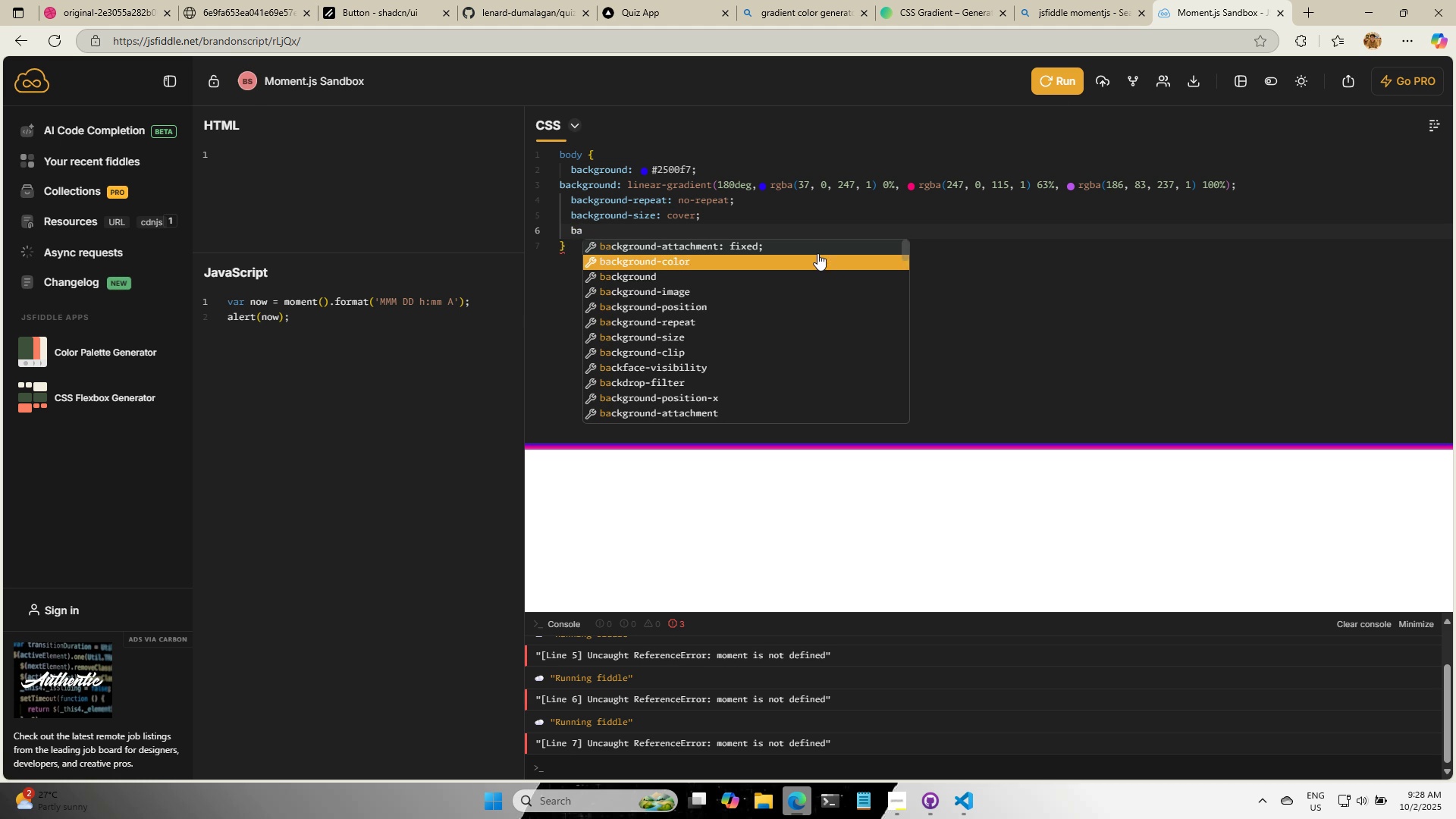 
key(ArrowDown)
 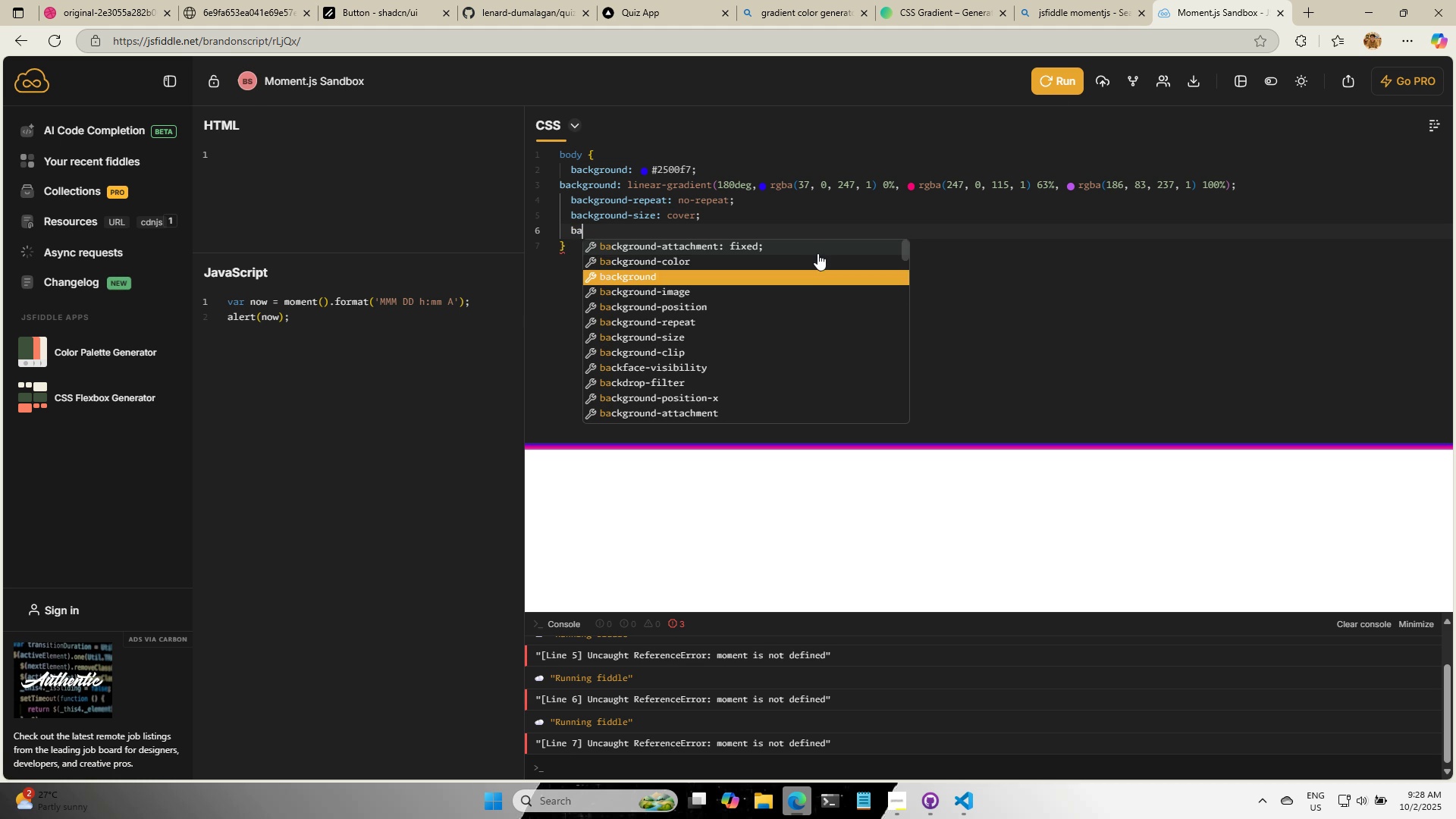 
key(ArrowDown)
 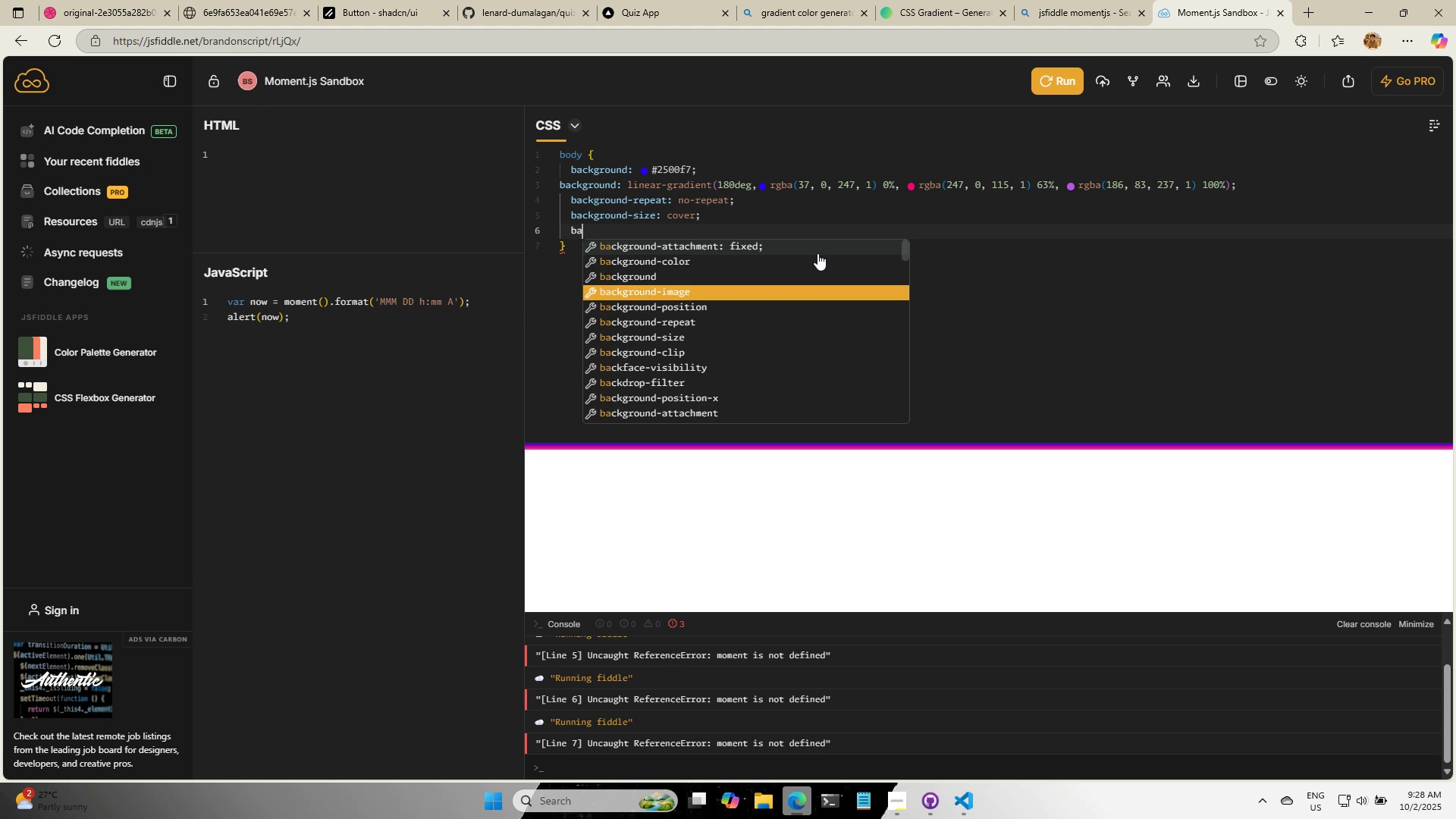 
key(ArrowDown)
 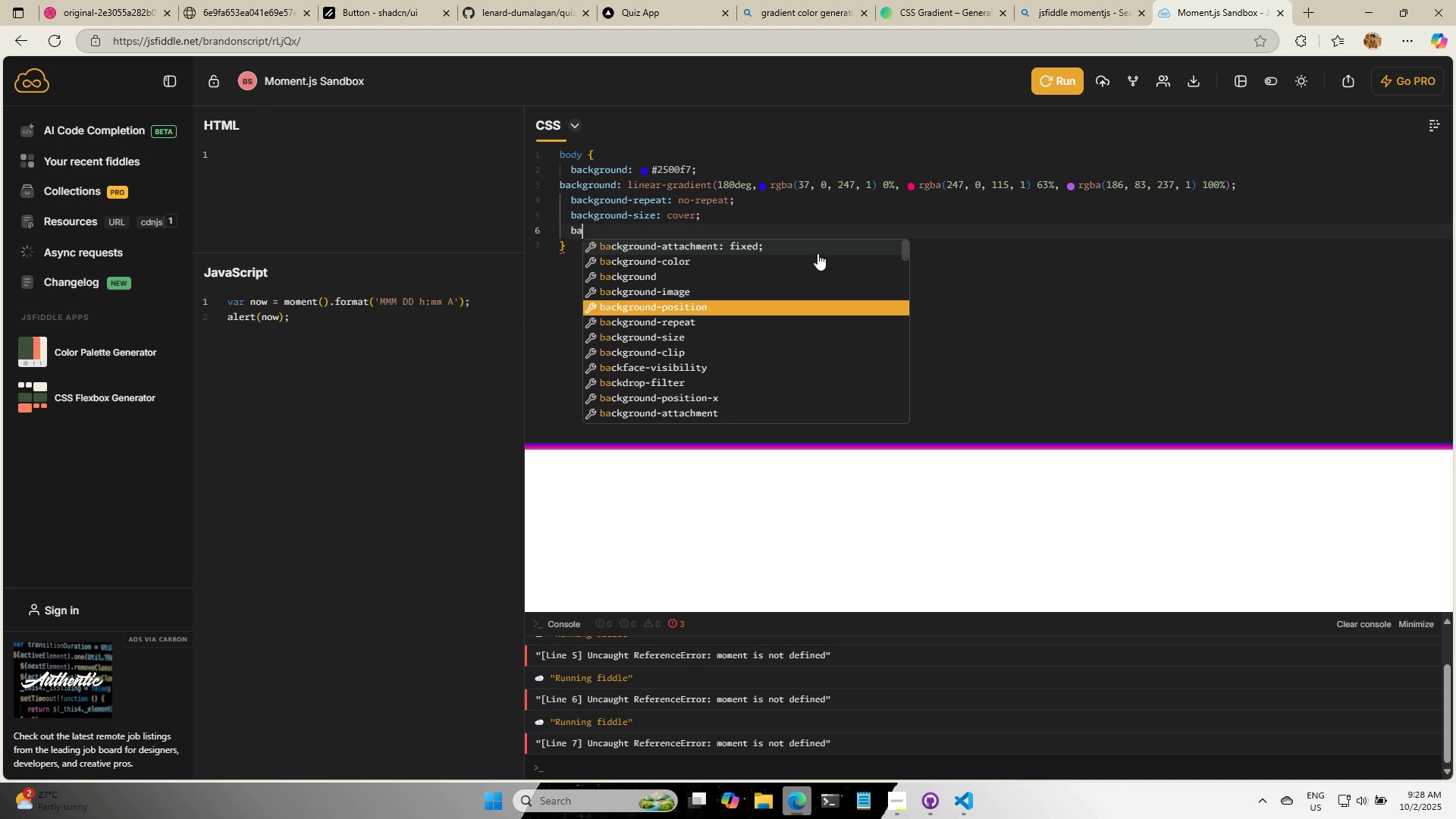 
key(Enter)
 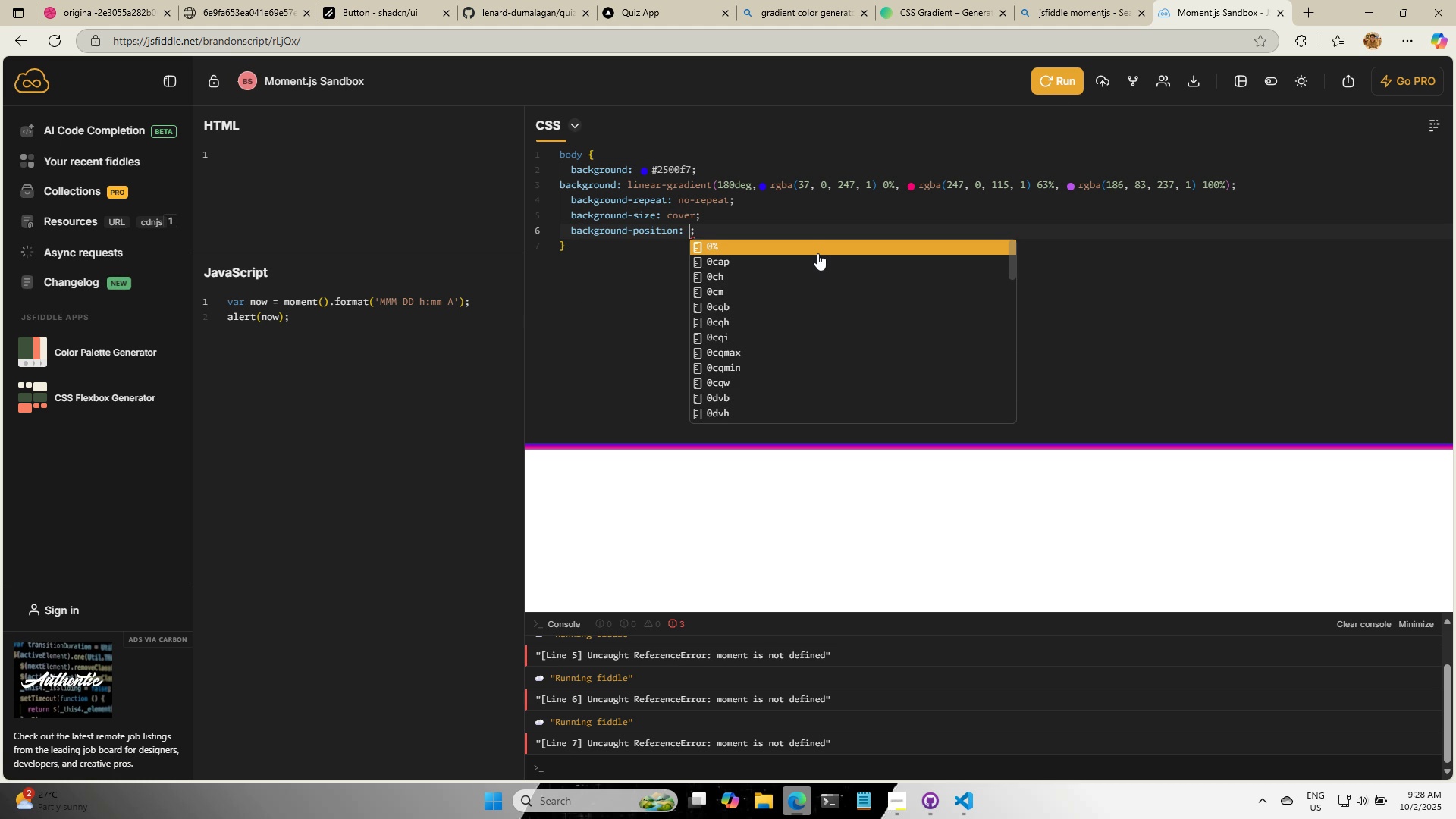 
key(C)
 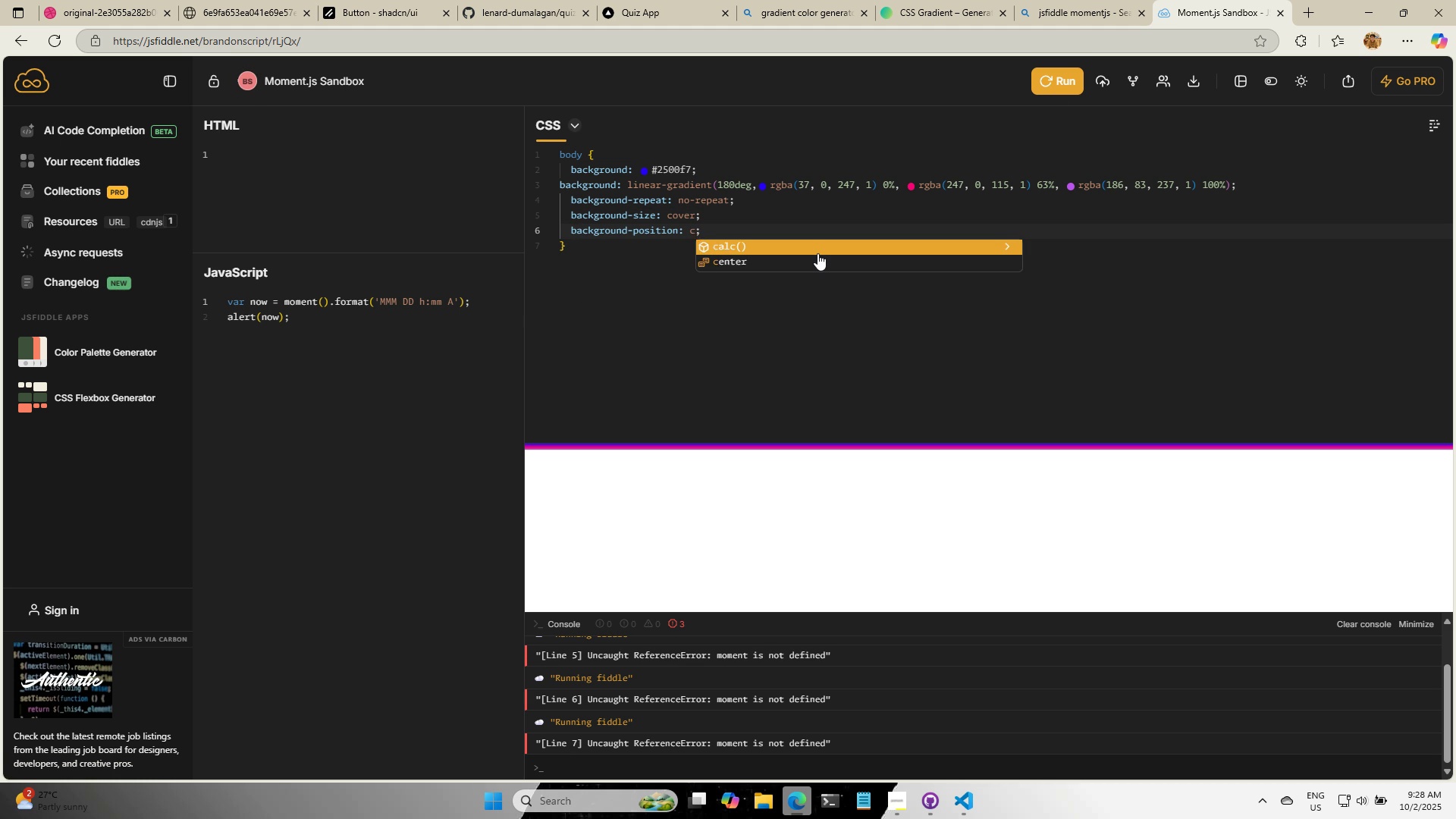 
key(ArrowDown)
 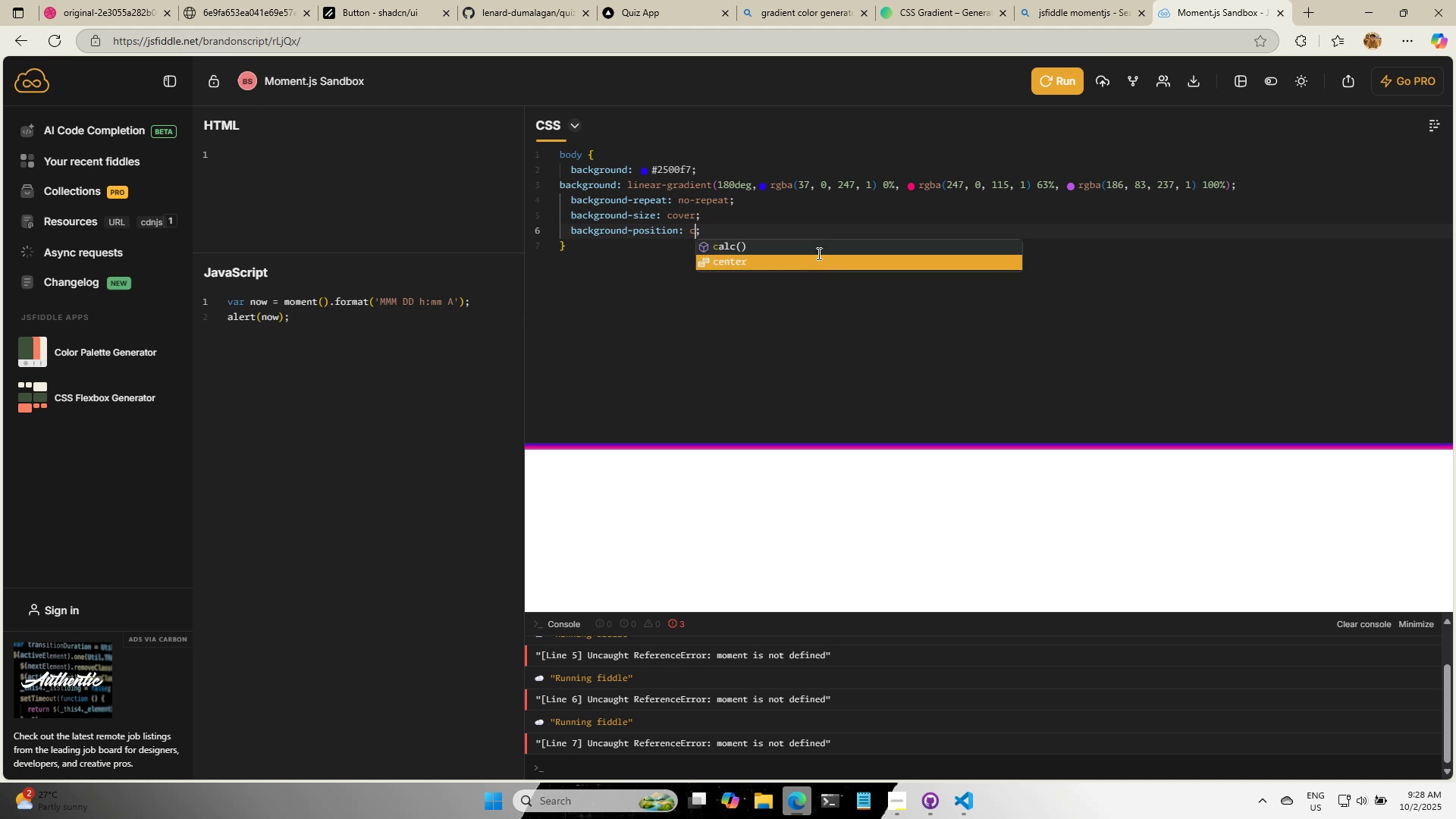 
key(Enter)
 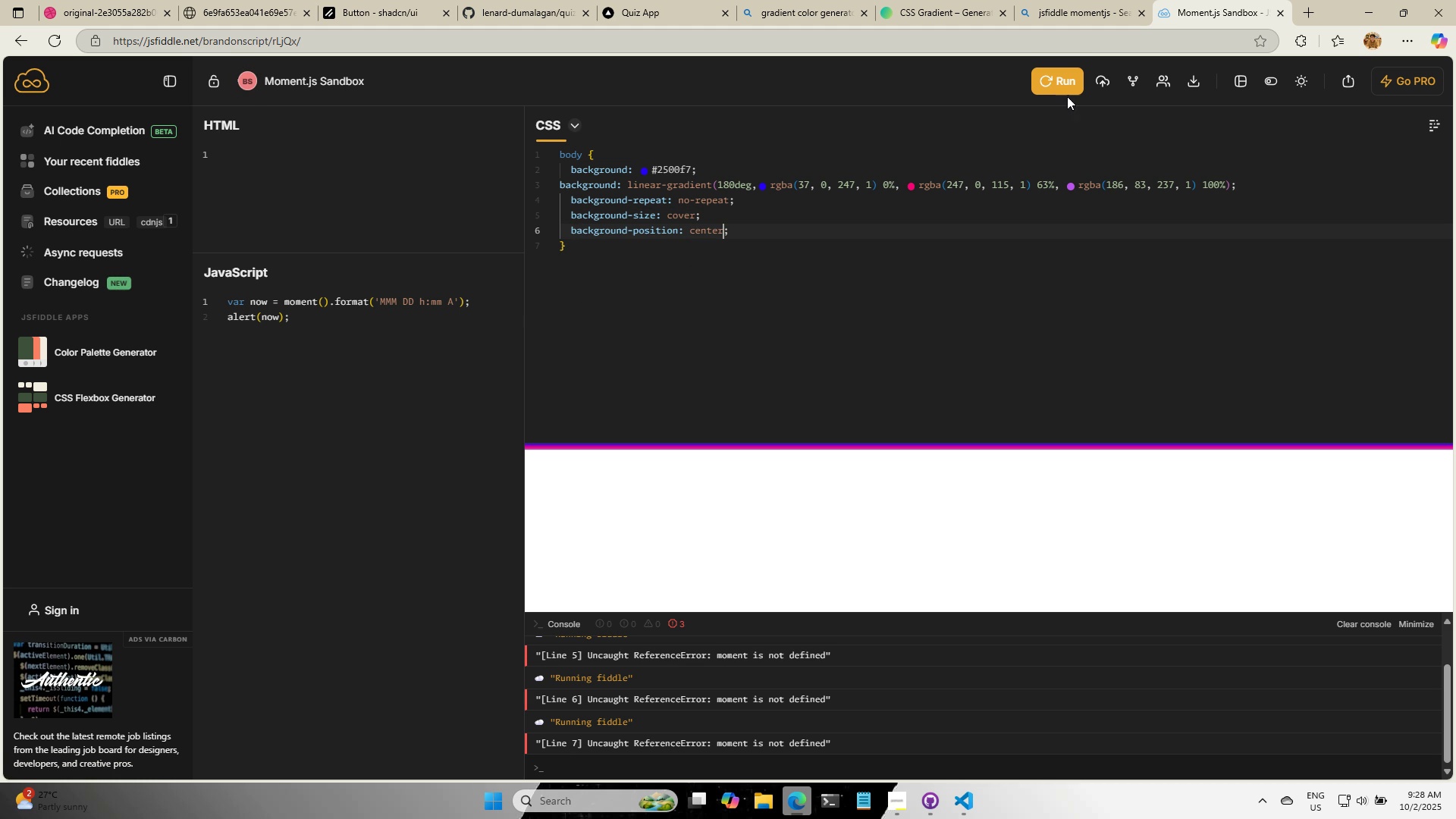 
left_click([1062, 81])
 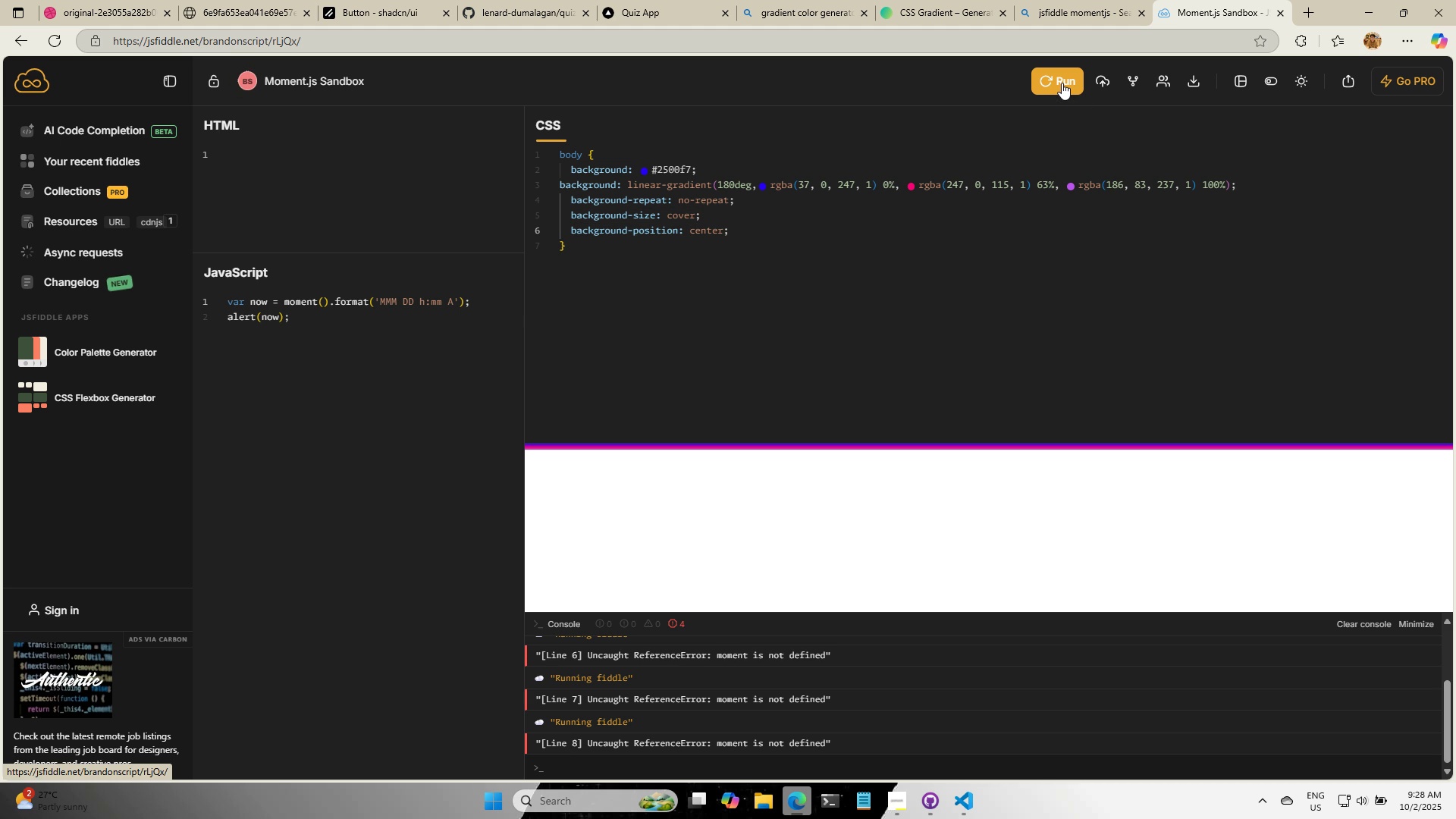 
wait(8.26)
 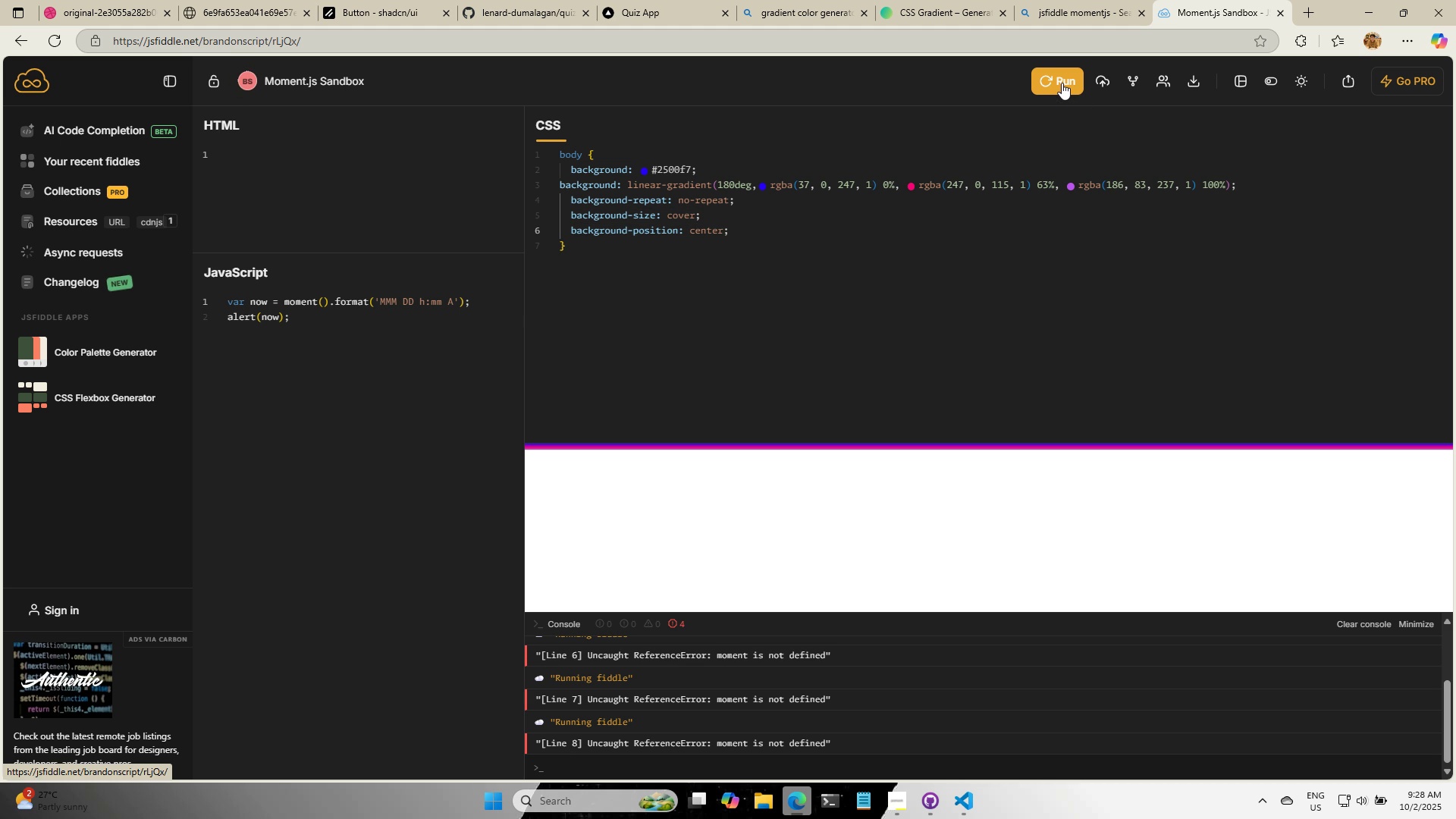 
double_click([687, 220])
 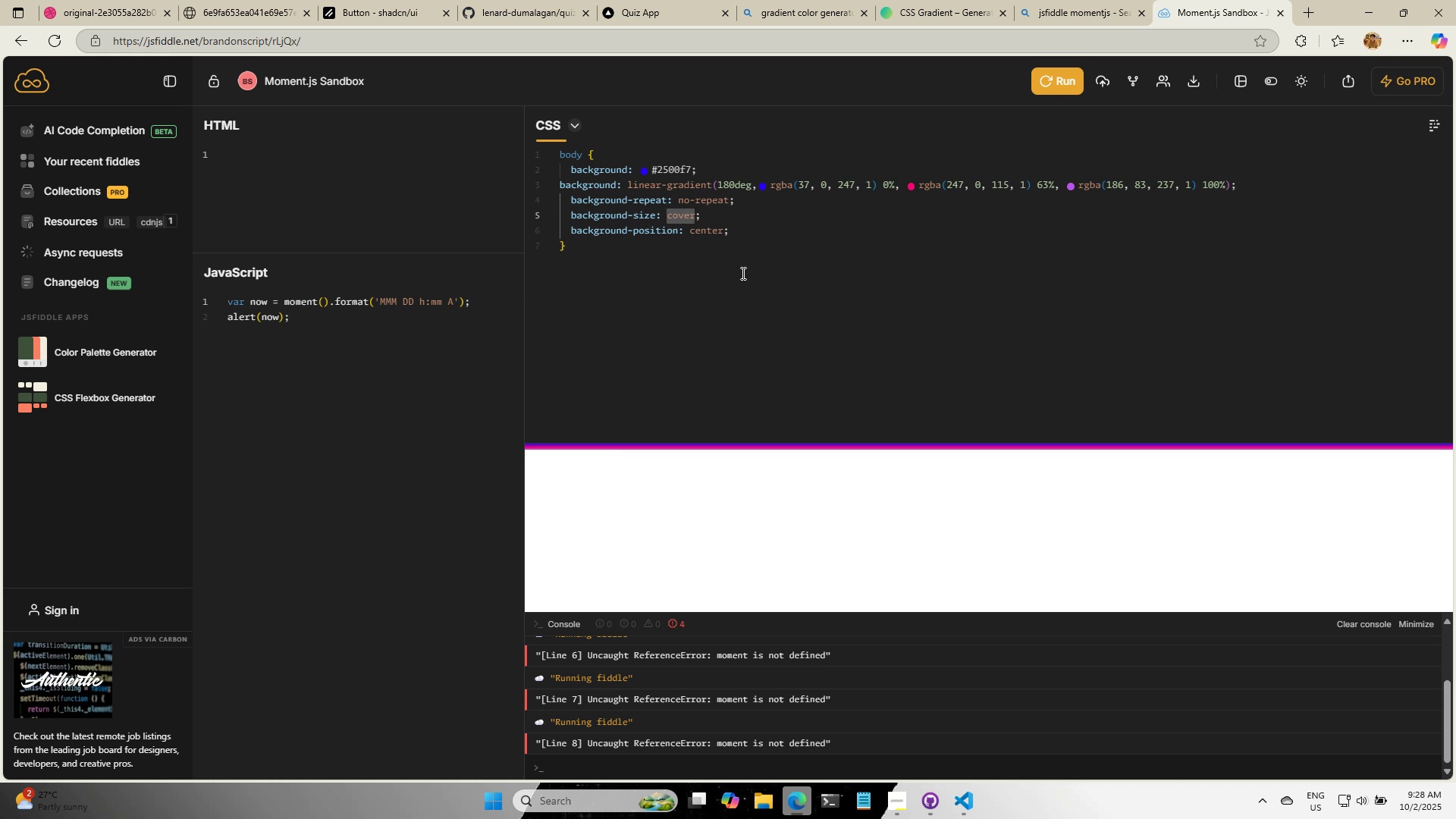 
key(Backspace)
 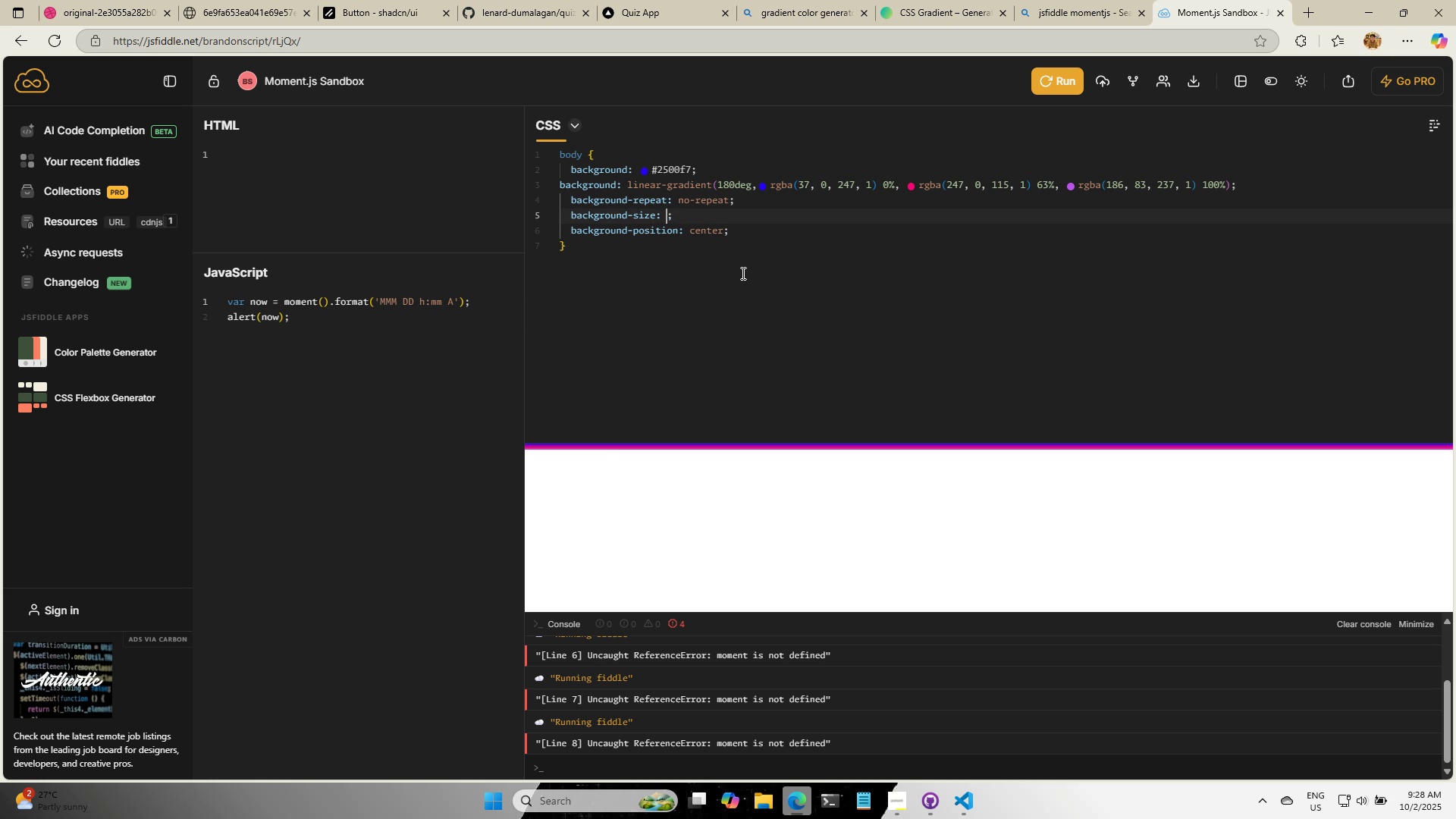 
key(Shift+ShiftRight)
 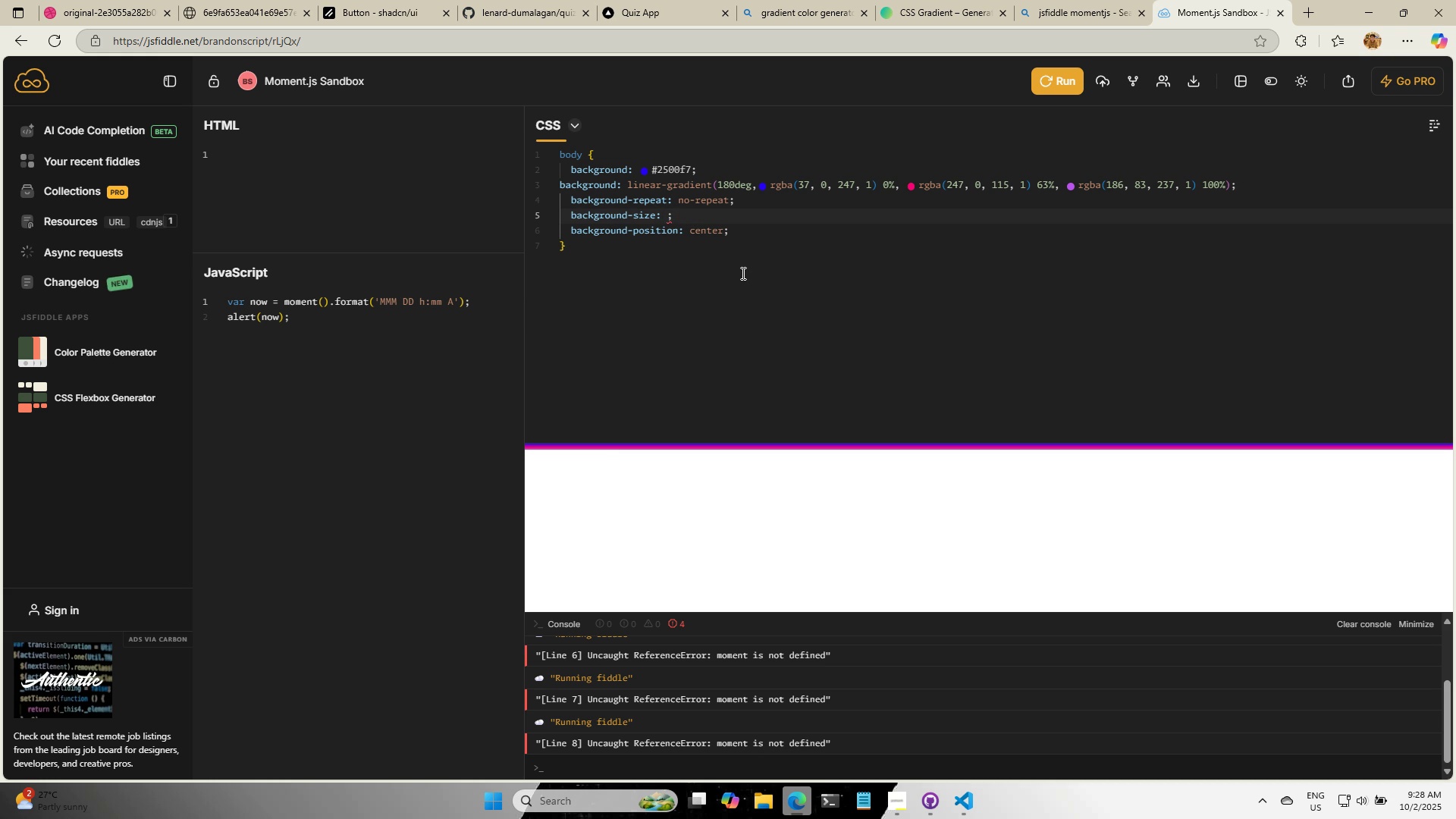 
key(Slash)
 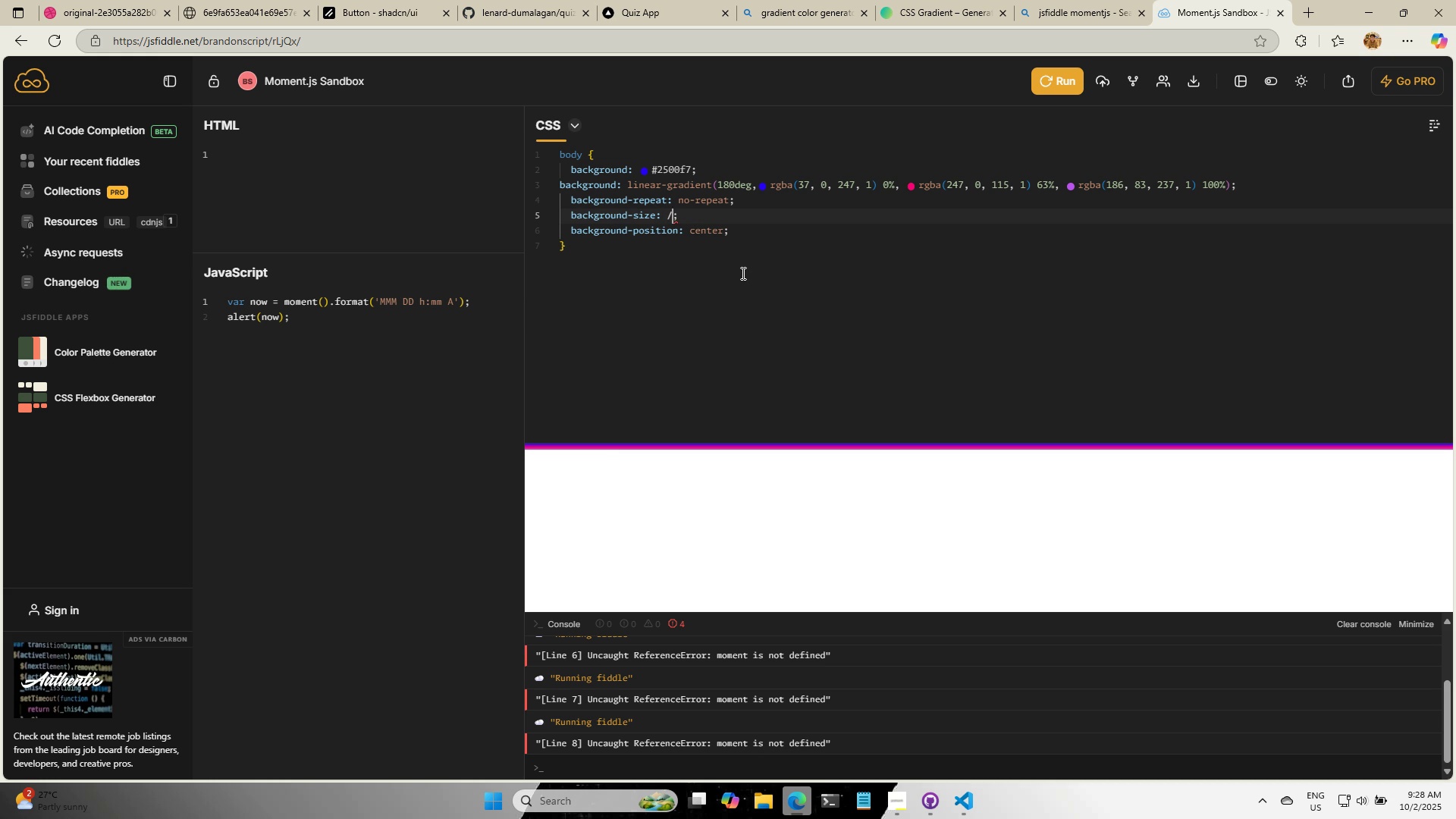 
key(Backspace)
 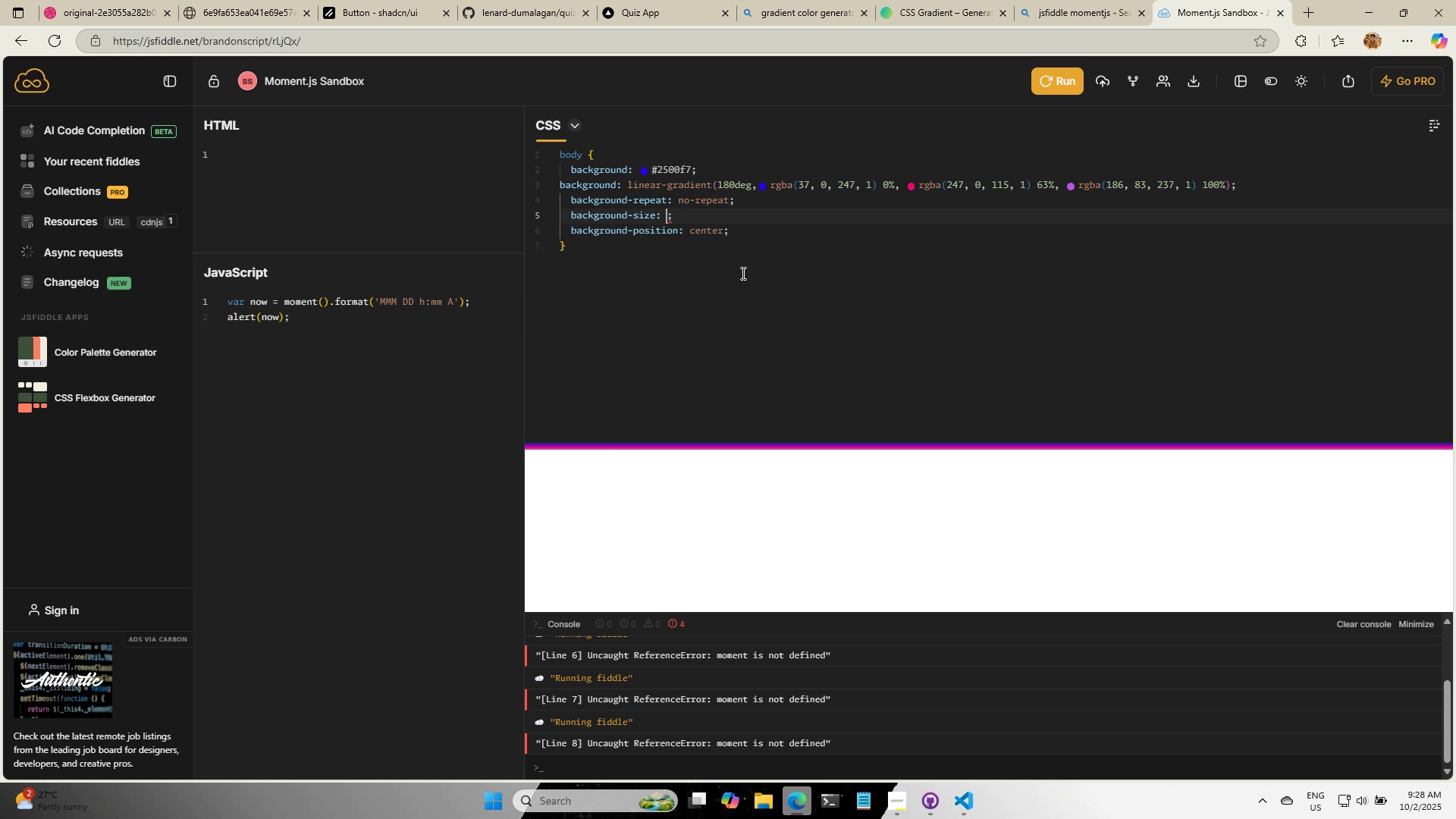 
key(Slash)
 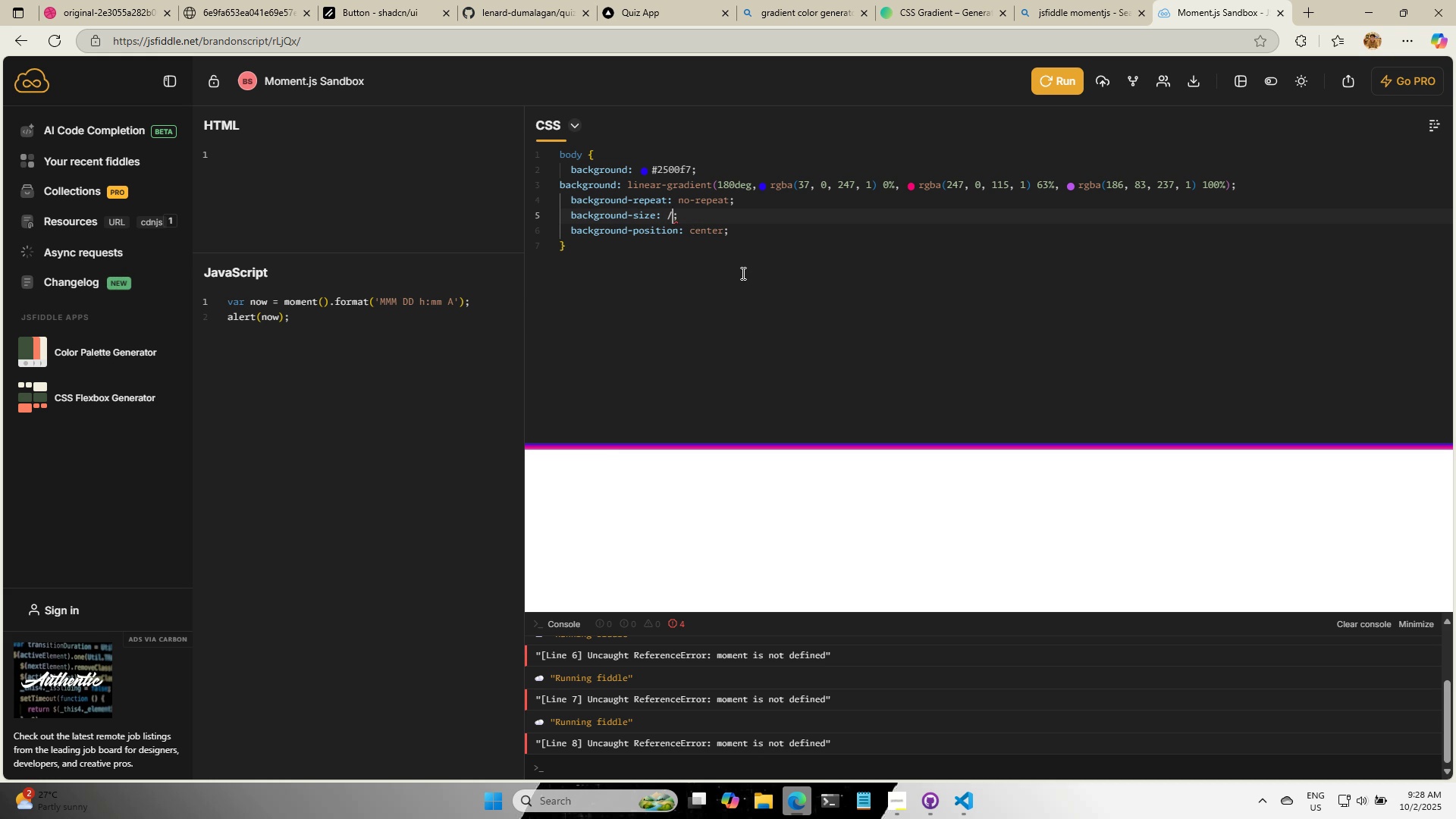 
key(ArrowRight)
 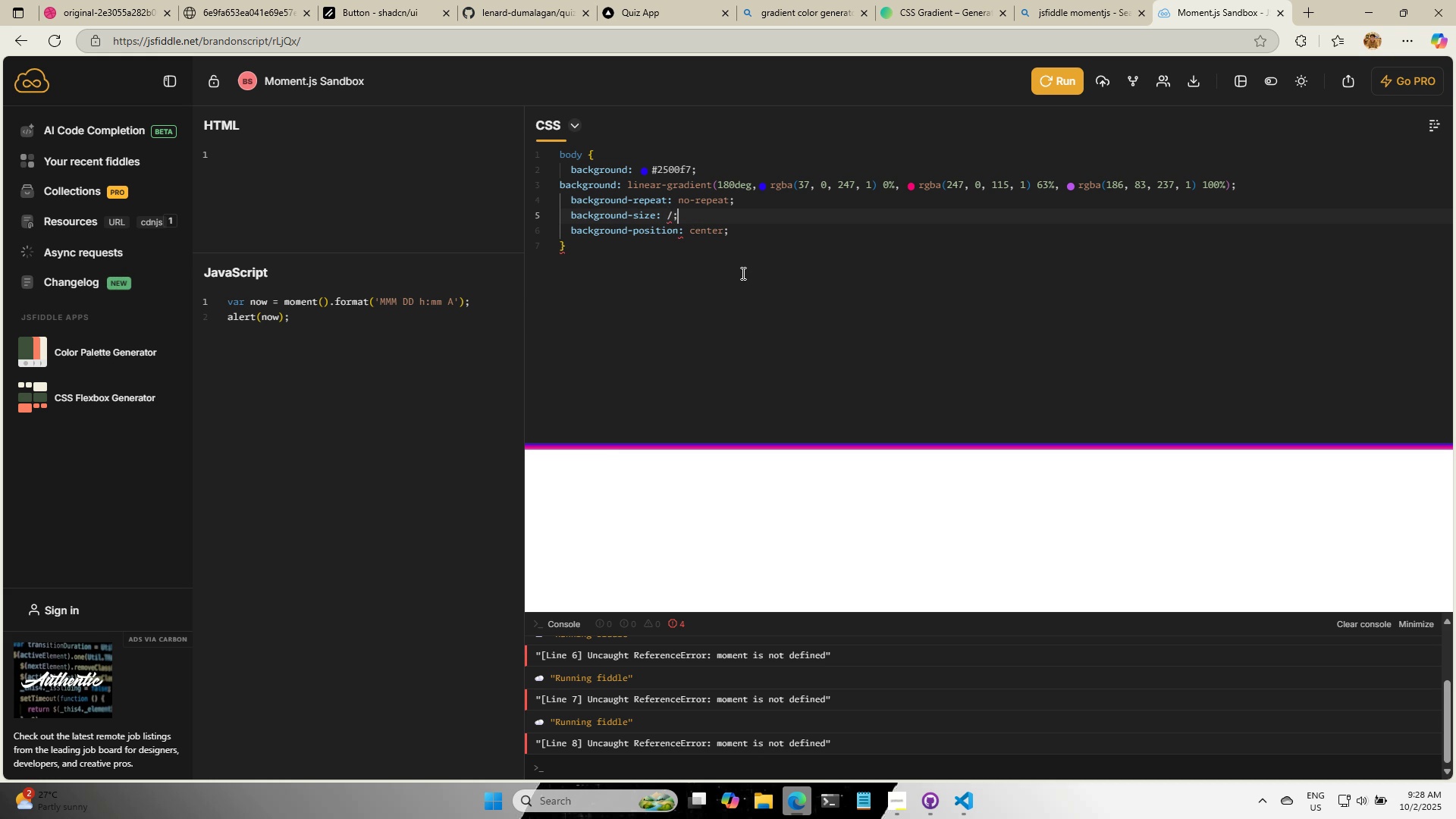 
key(Backspace)
 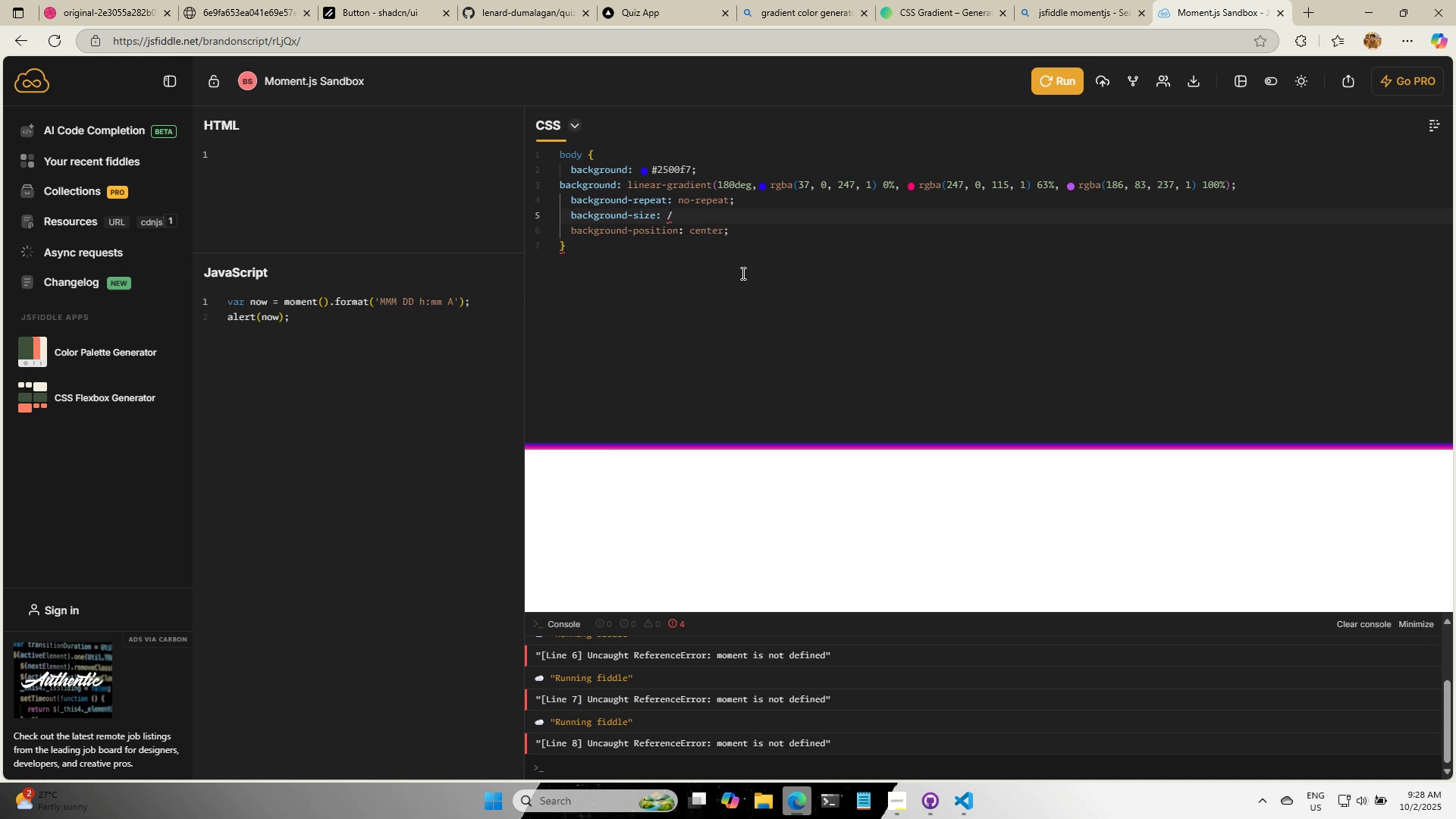 
key(Backspace)
 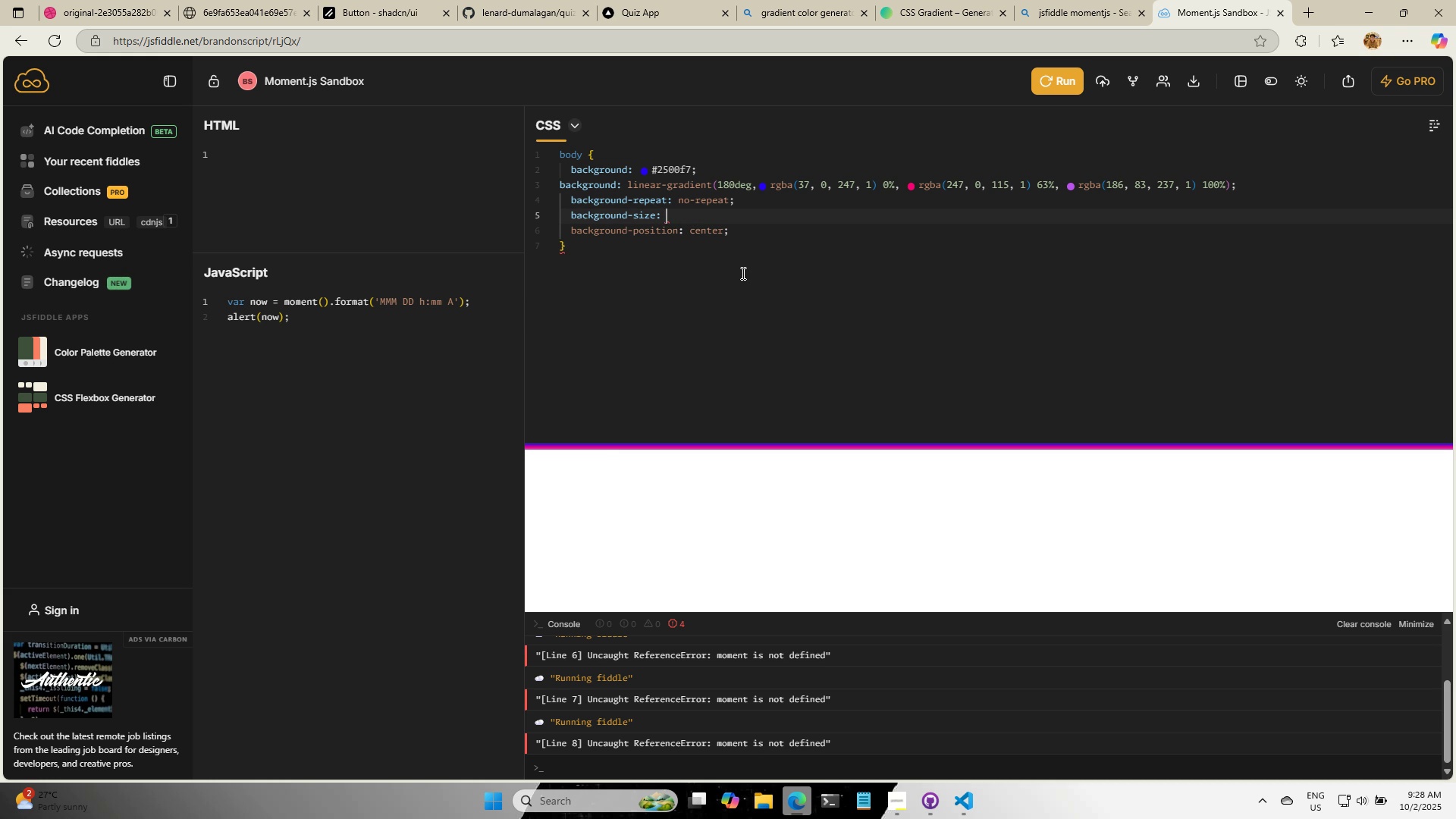 
key(Period)
 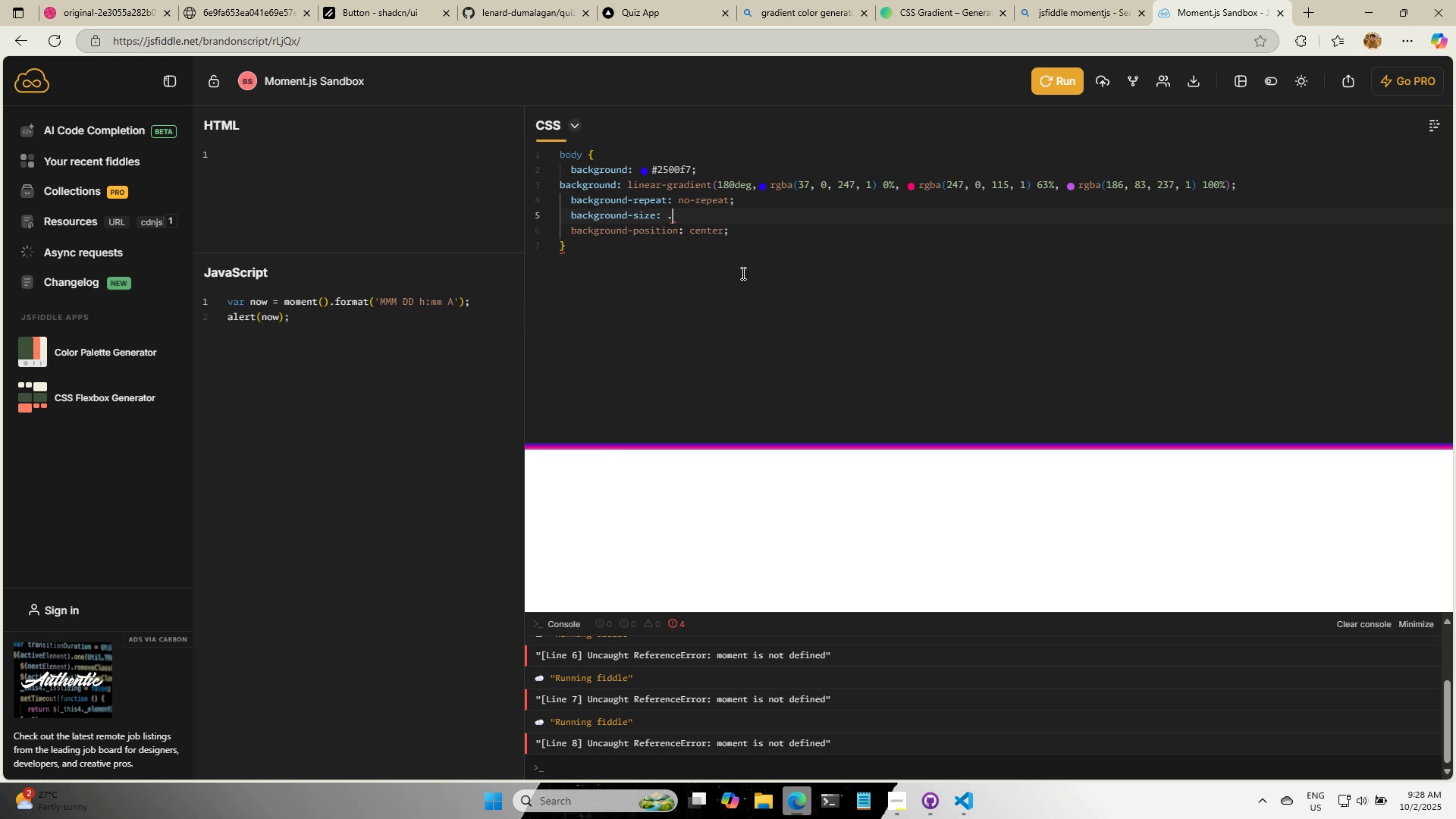 
key(Backspace)
 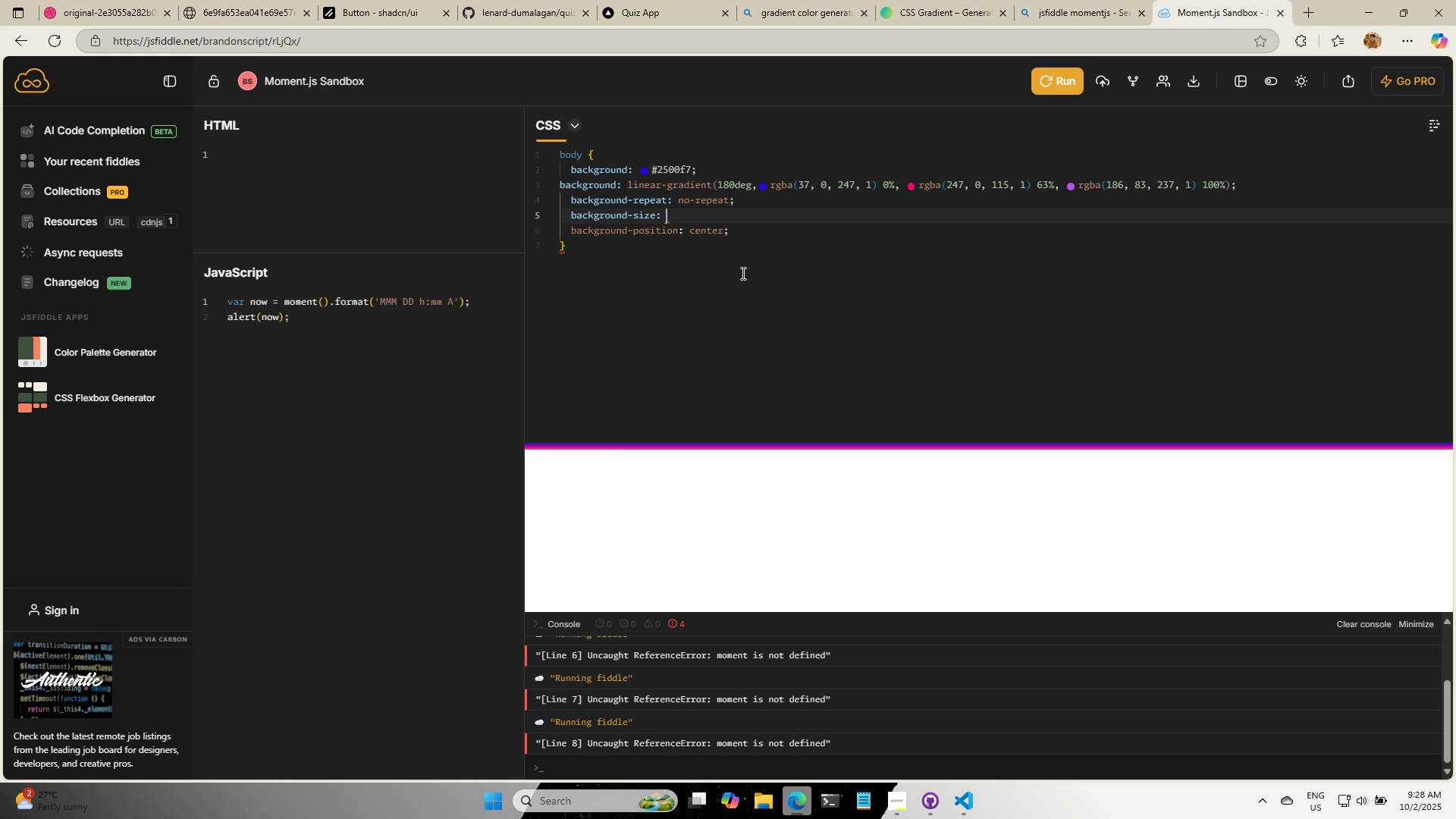 
key(Slash)
 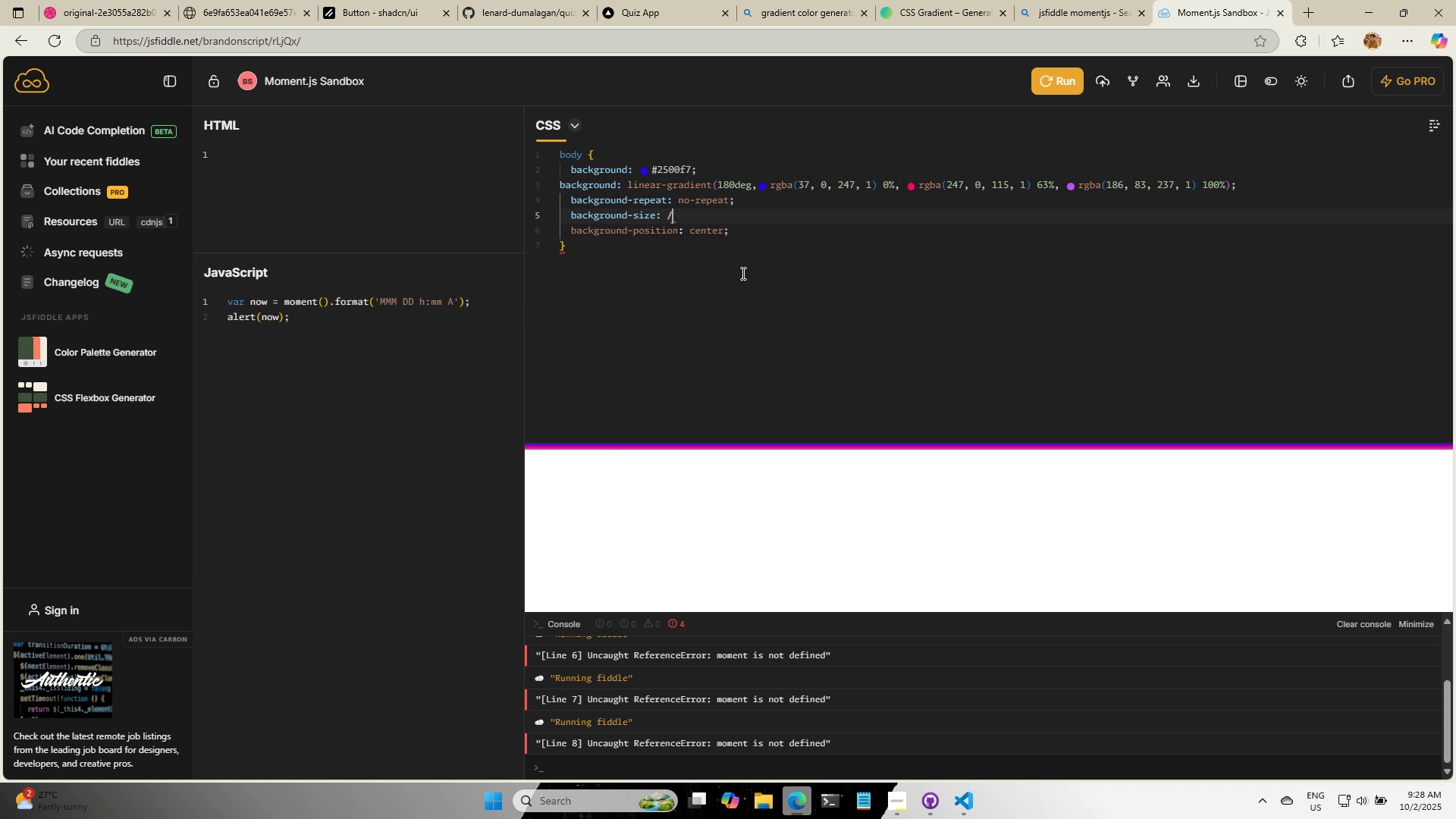 
key(Backspace)
 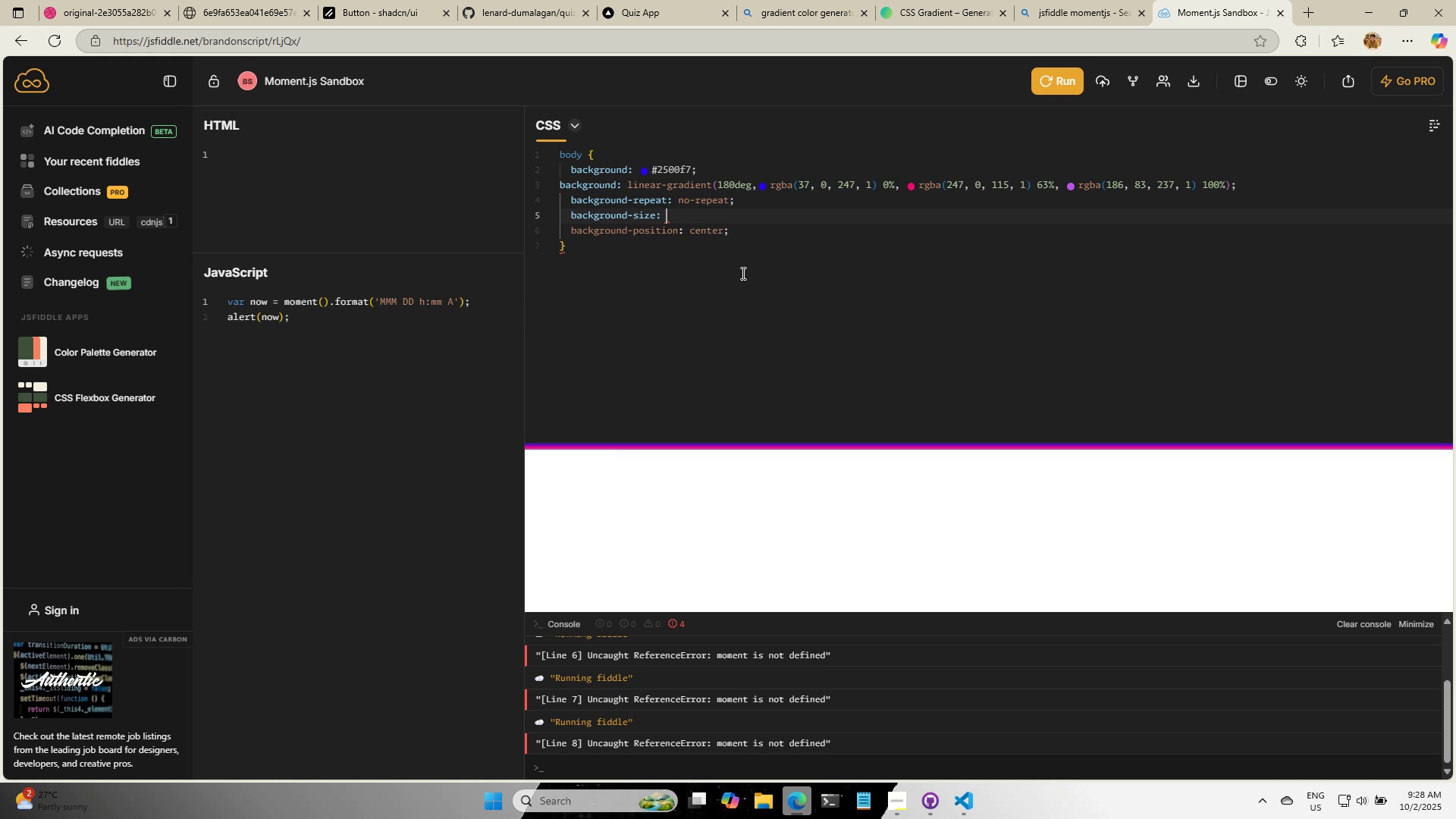 
key(Comma)
 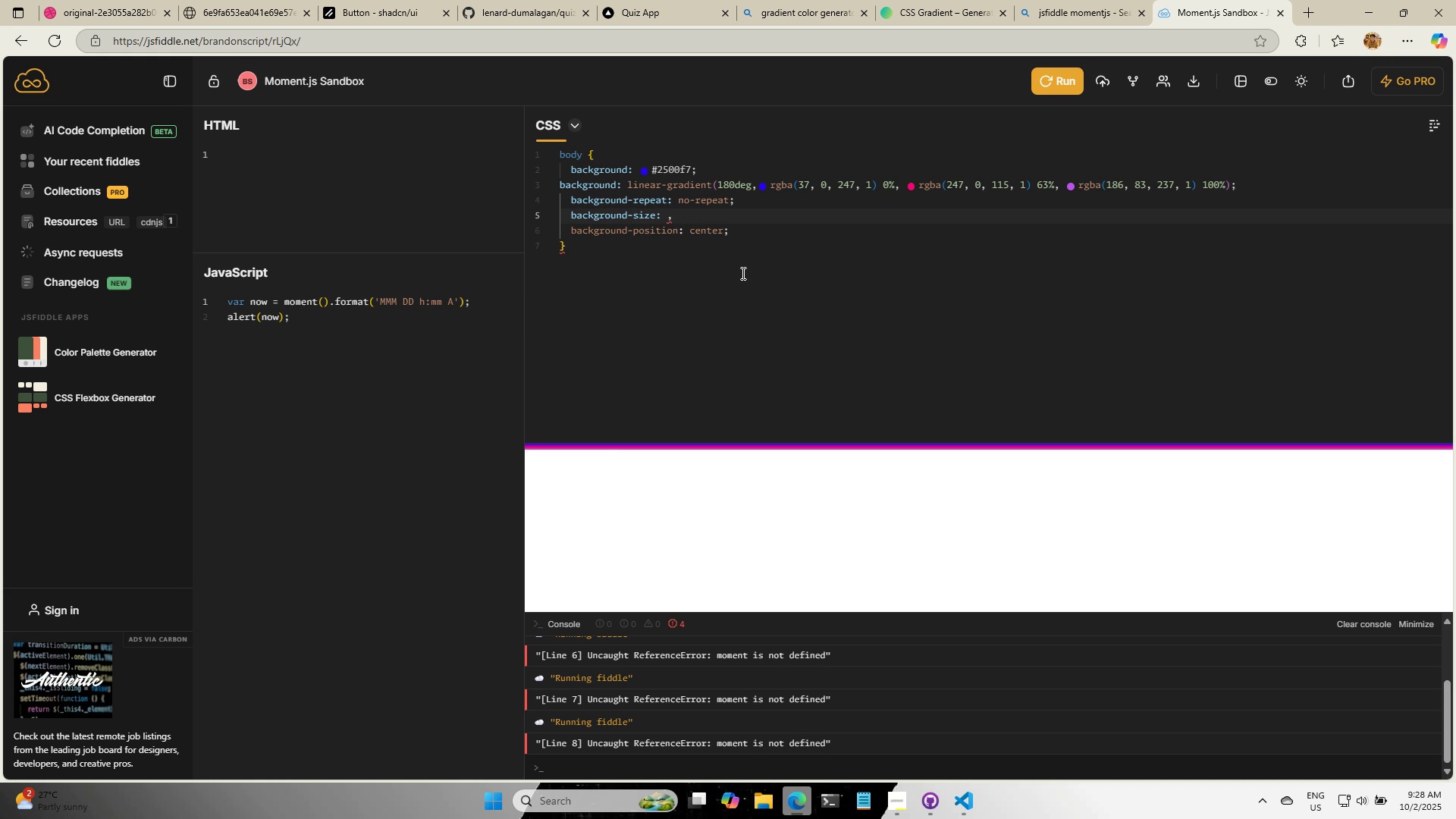 
key(Backspace)
 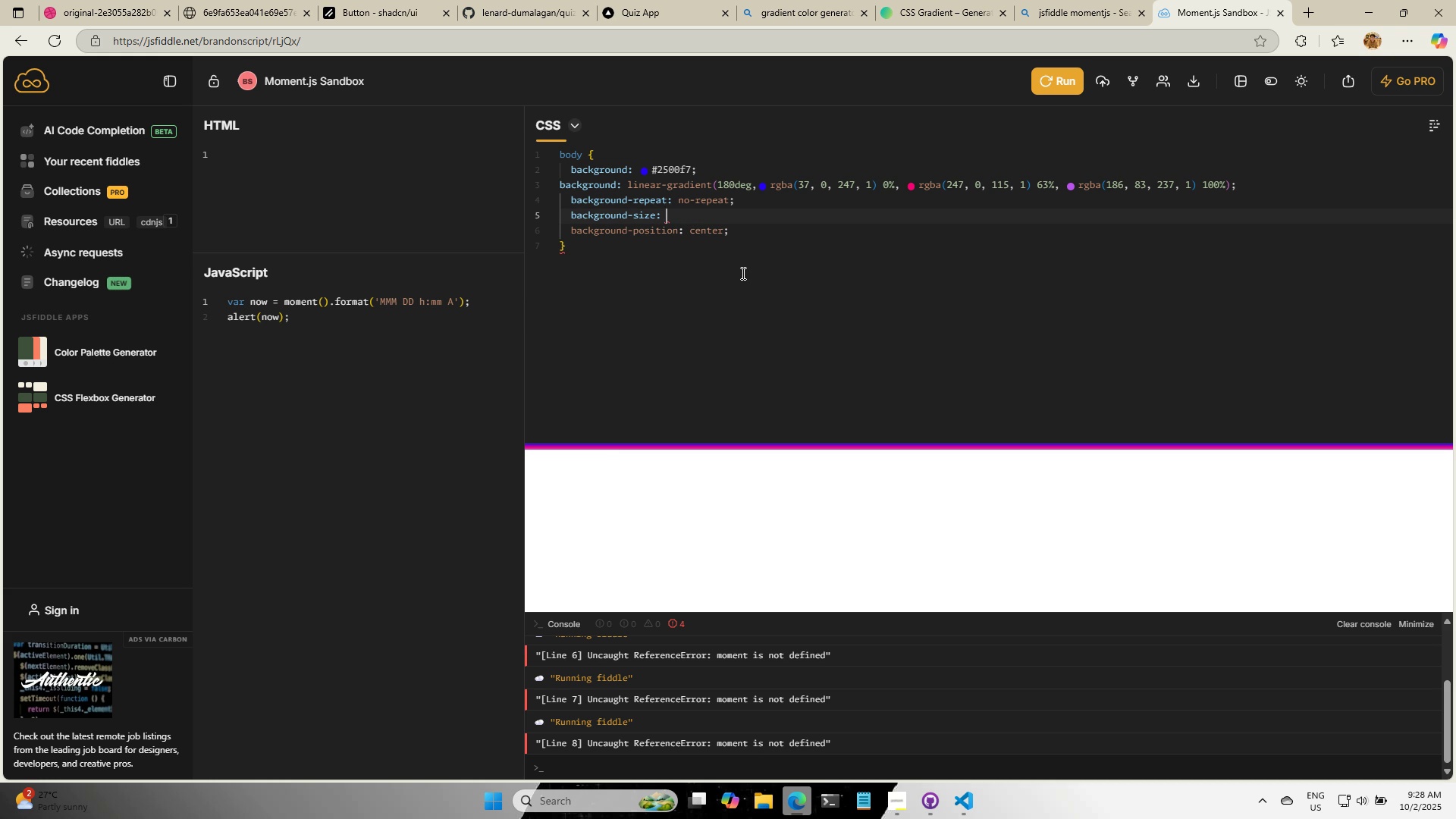 
key(Semicolon)